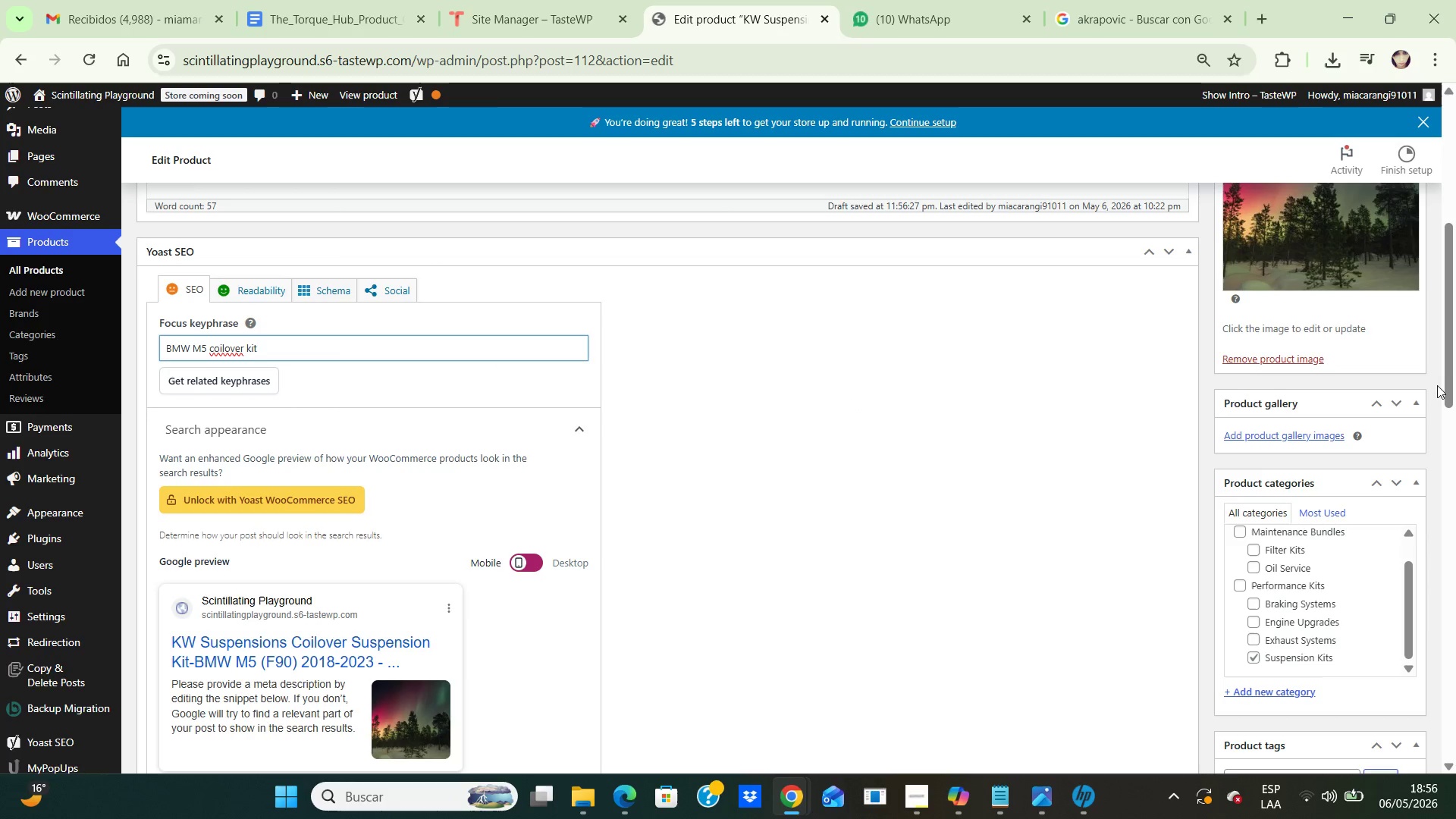 
left_click_drag(start_coordinate=[1449, 381], to_coordinate=[1455, 466])
 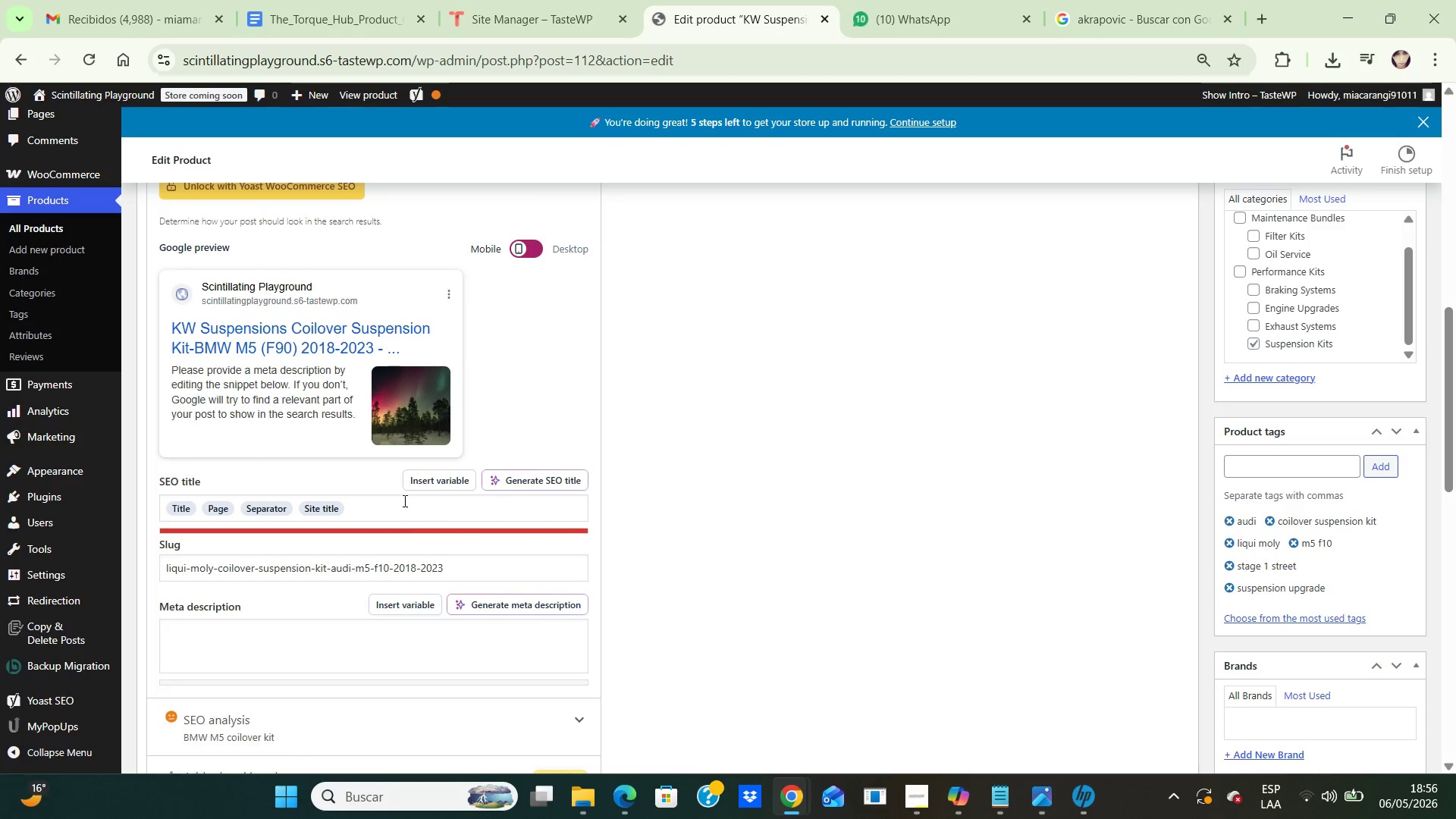 
left_click([403, 504])
 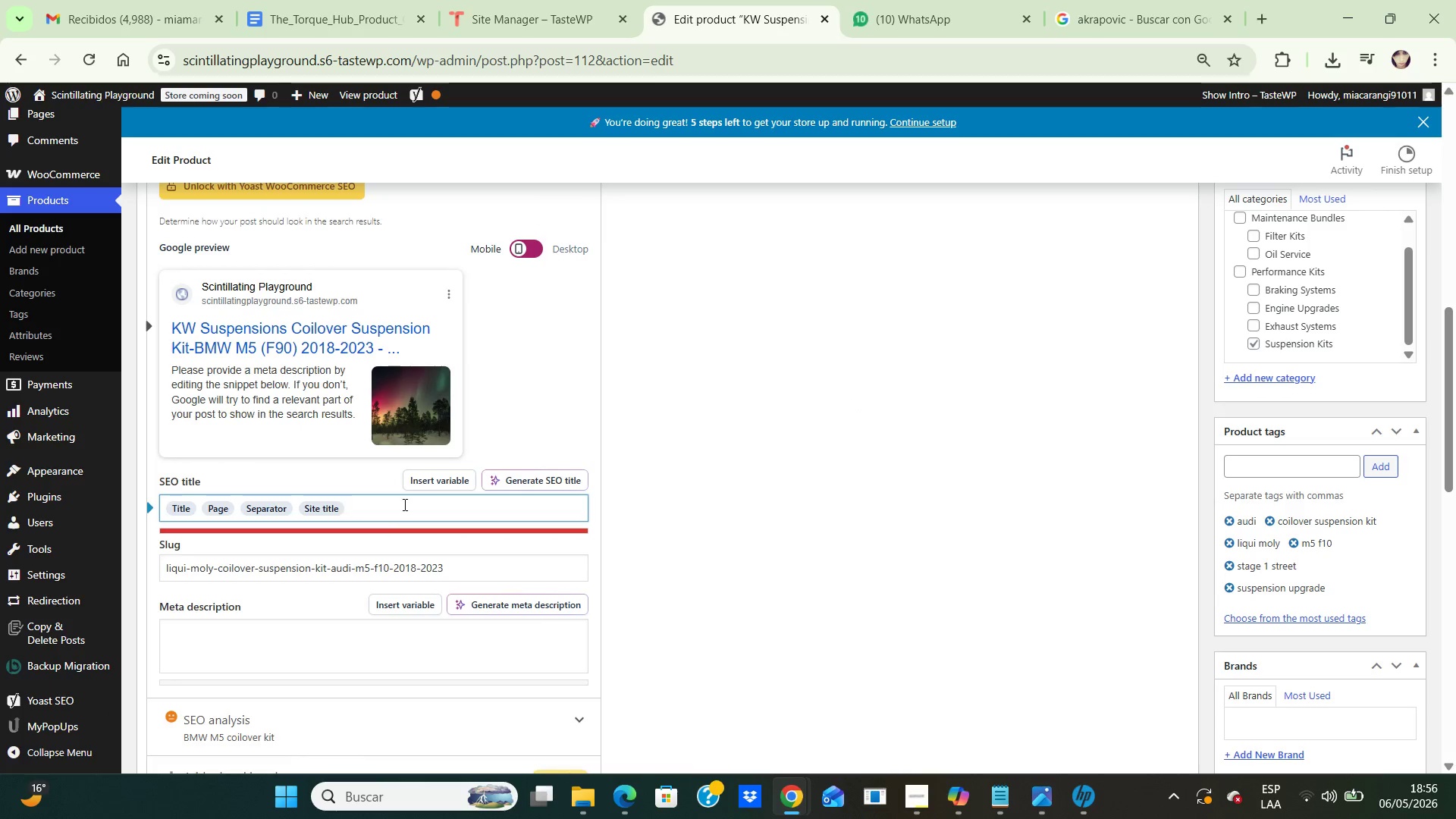 
key(Backspace)
 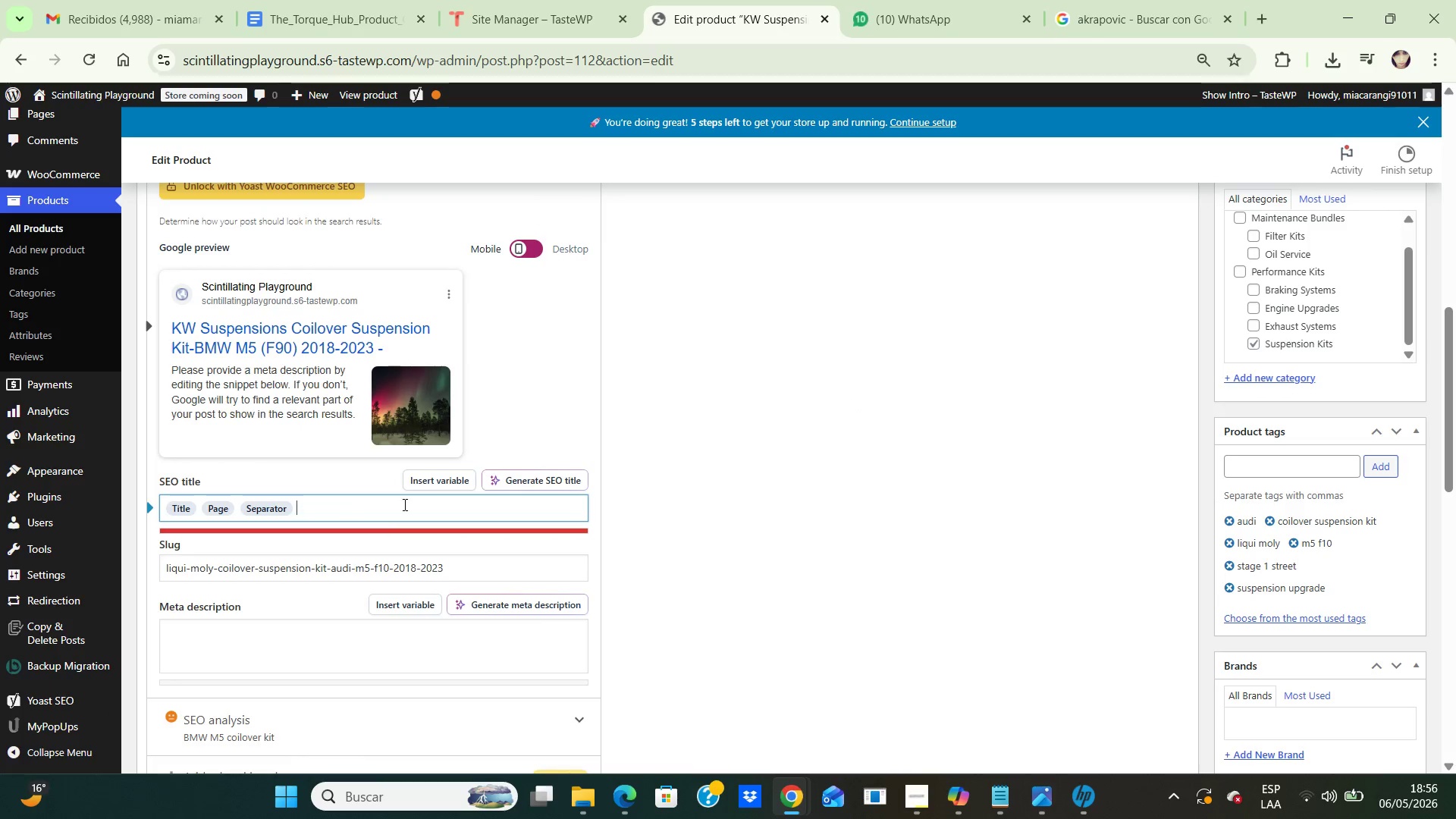 
key(Backspace)
 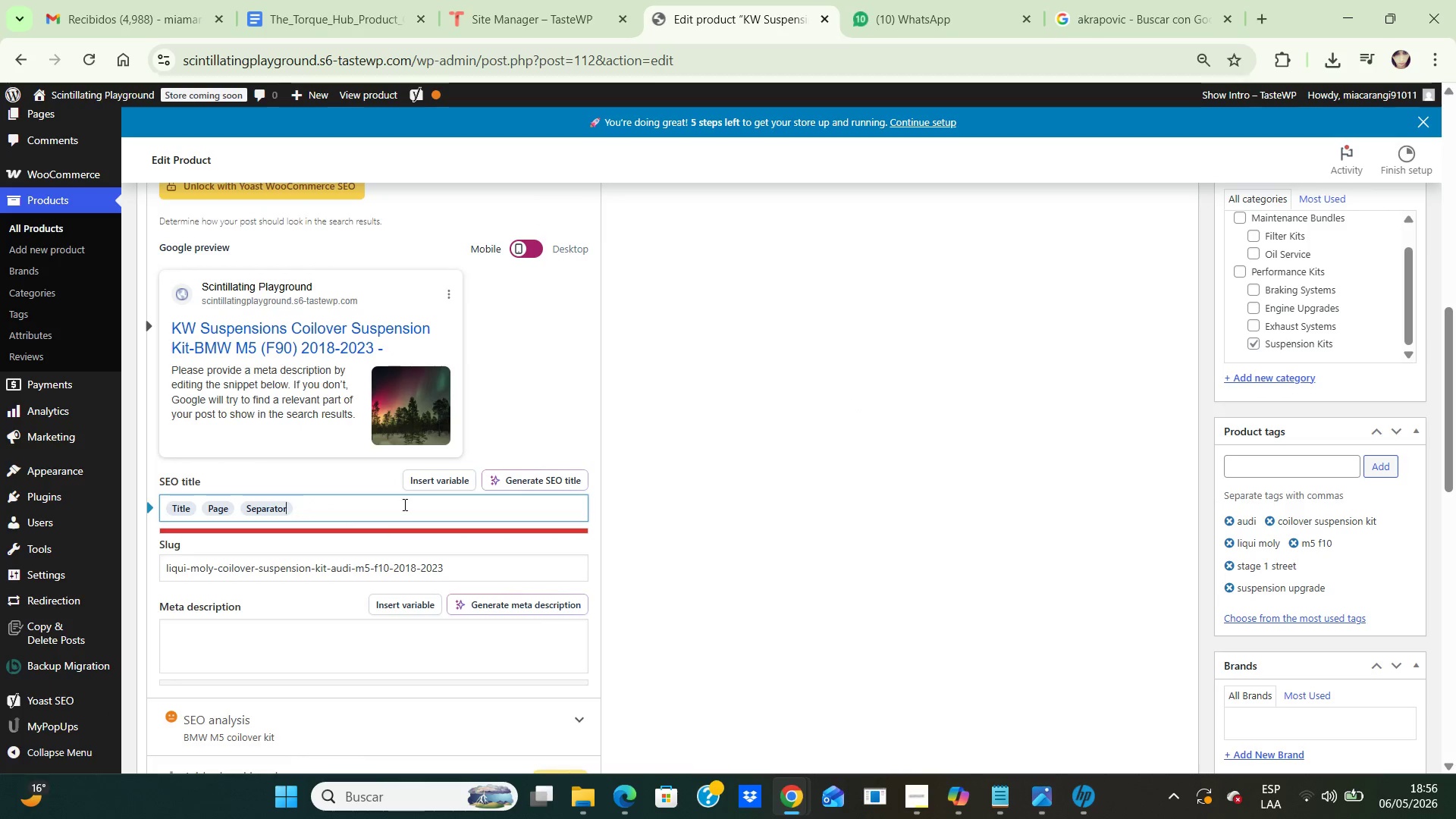 
key(Backspace)
 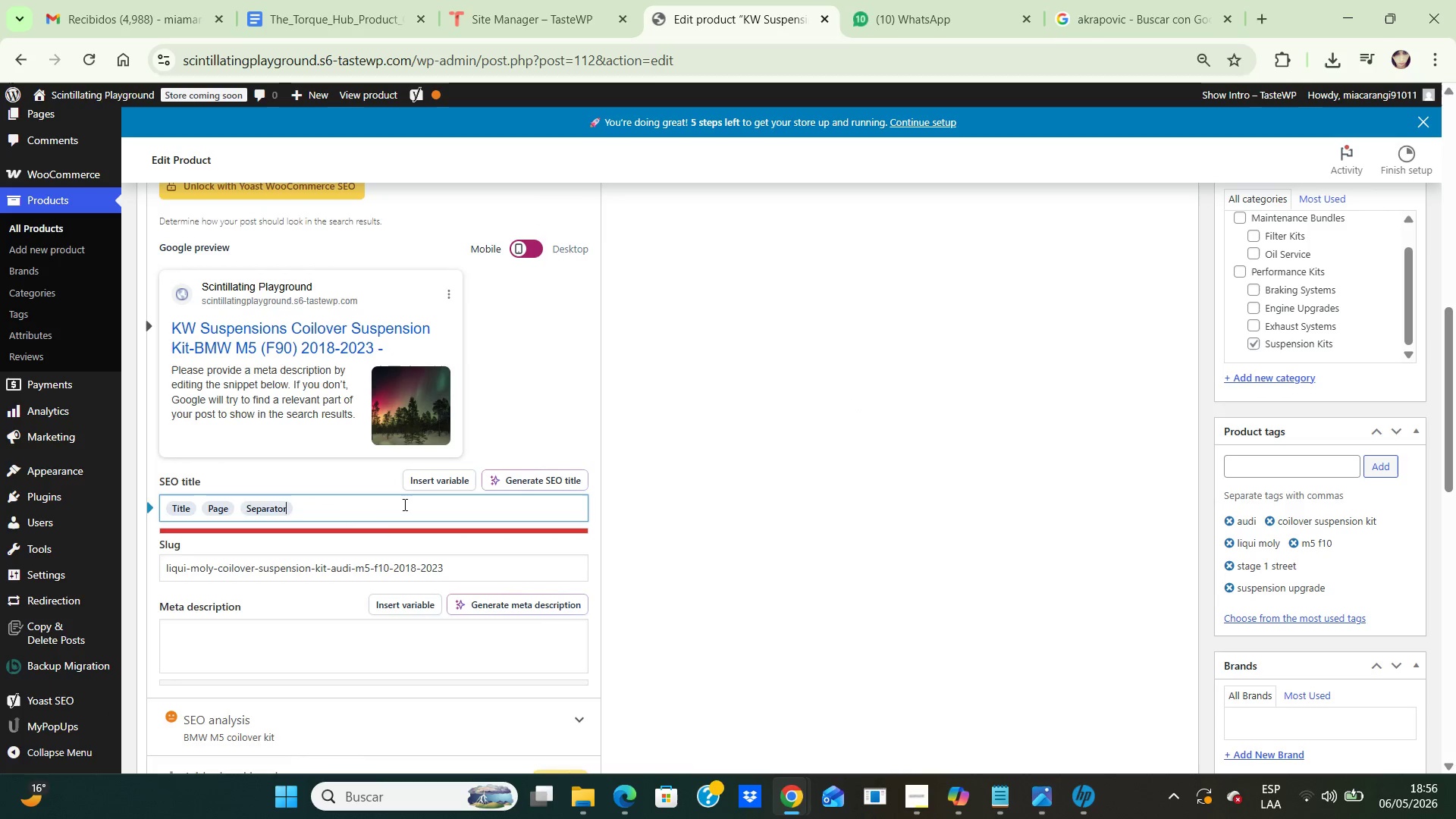 
key(Backspace)
 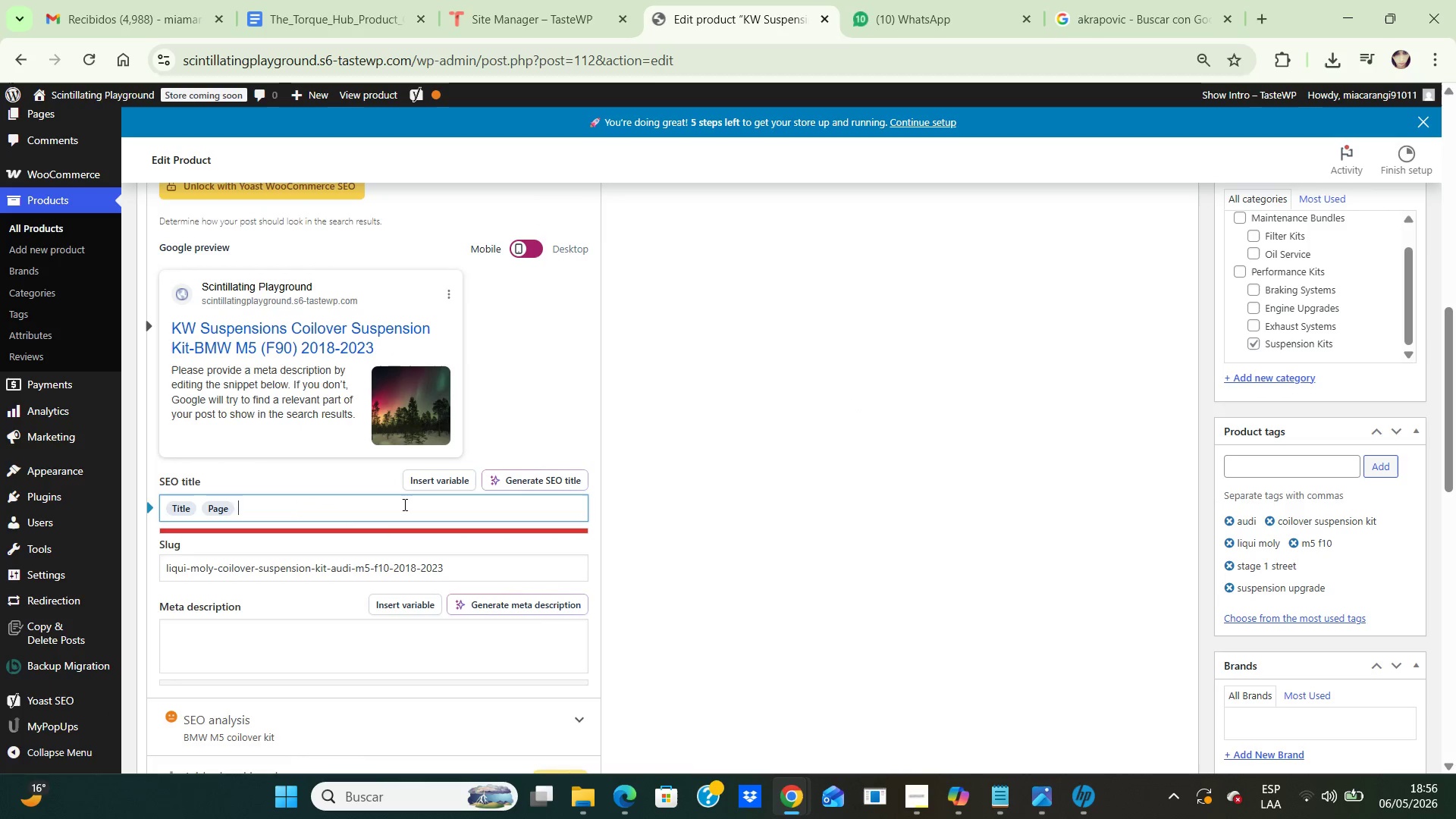 
key(Backspace)
 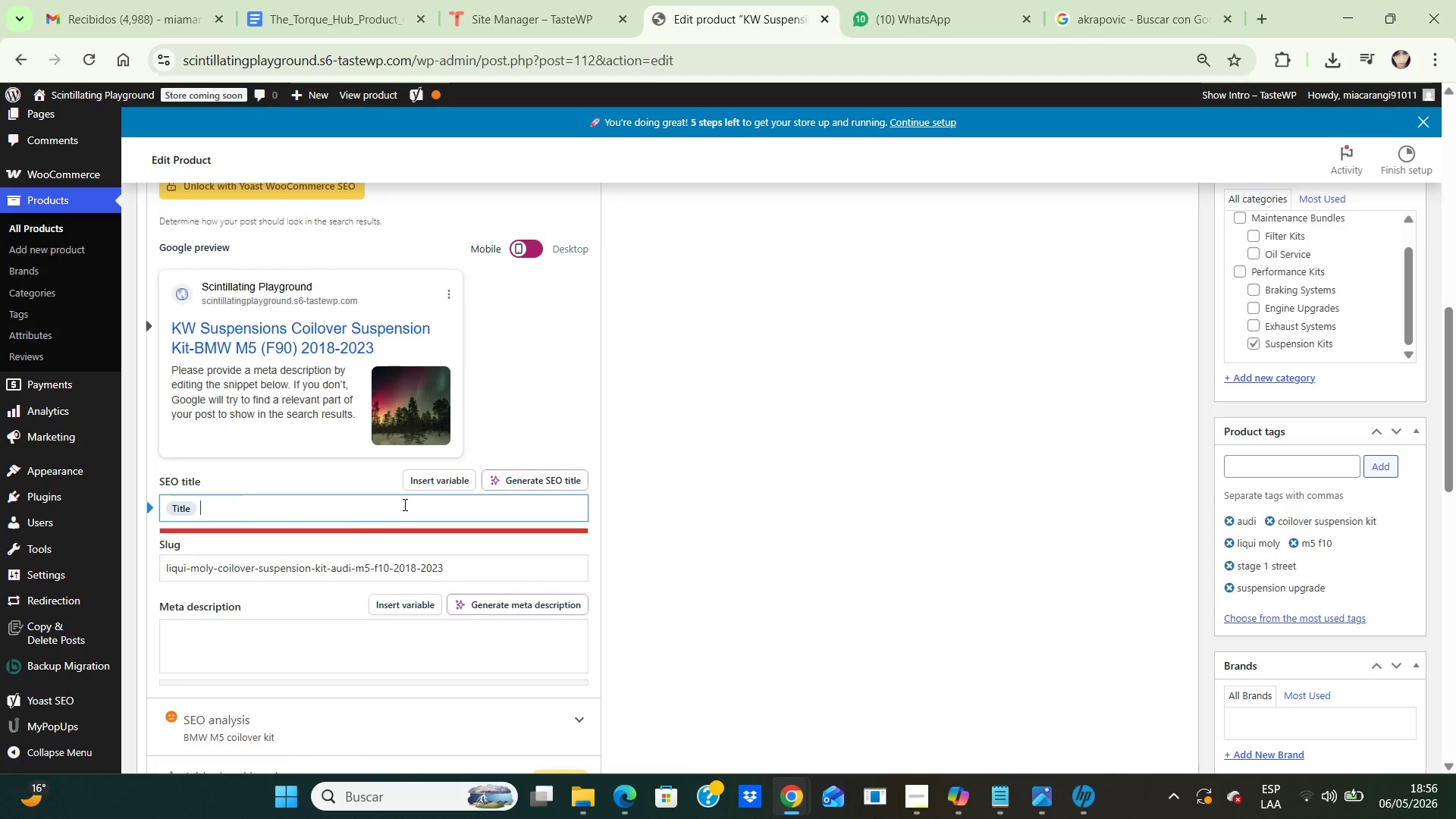 
key(Backspace)
 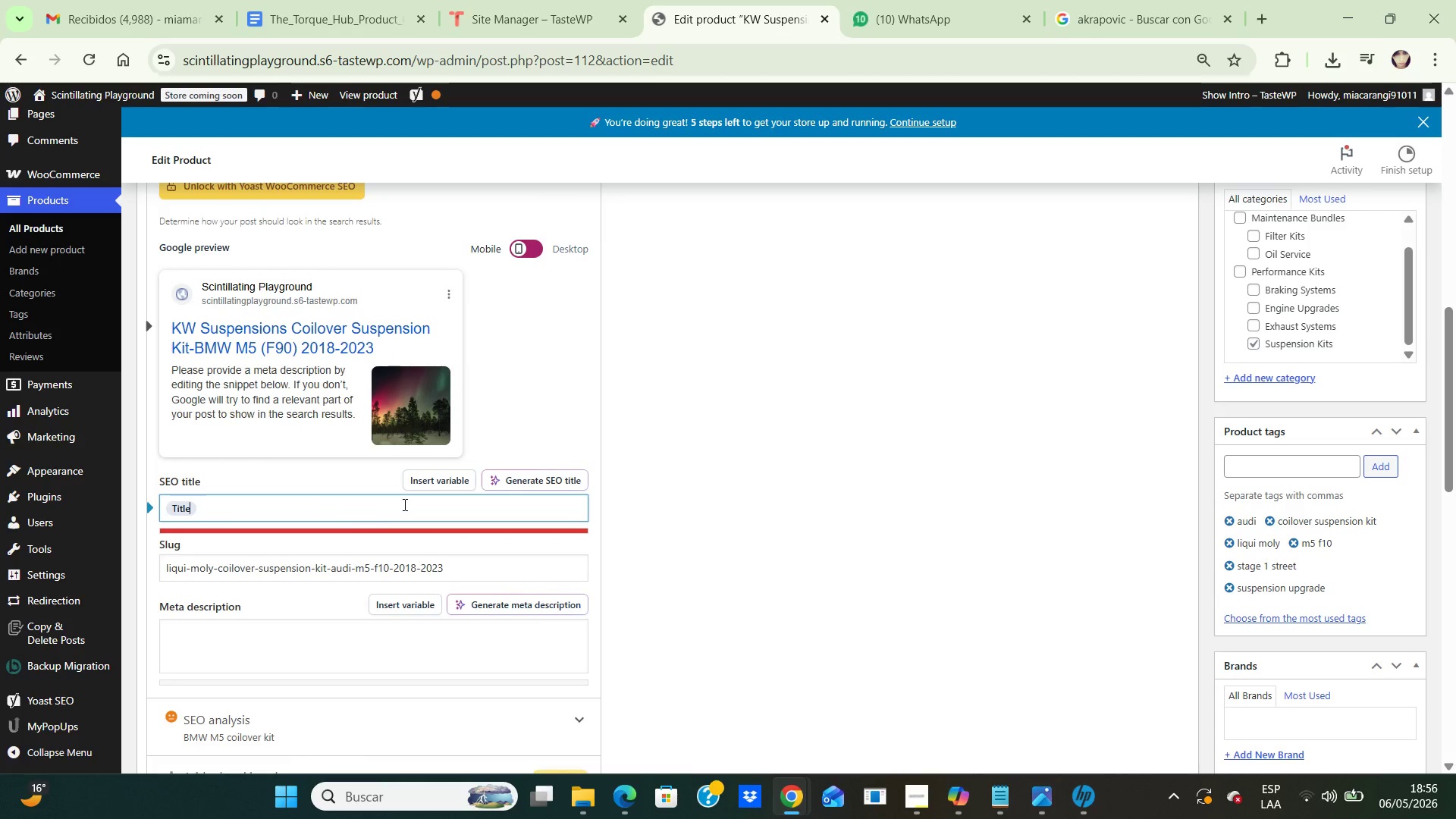 
key(Backspace)
 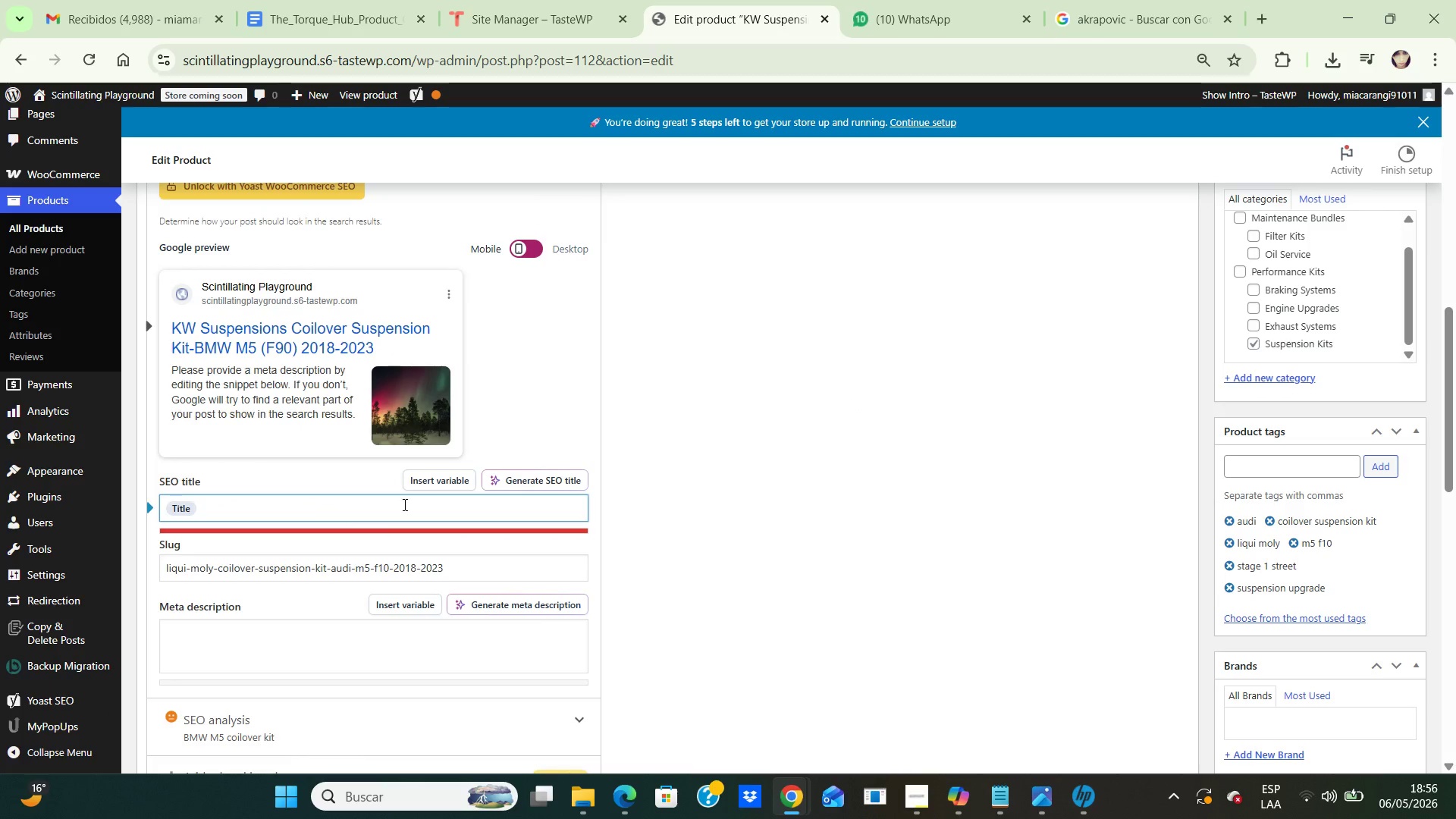 
key(Backspace)
 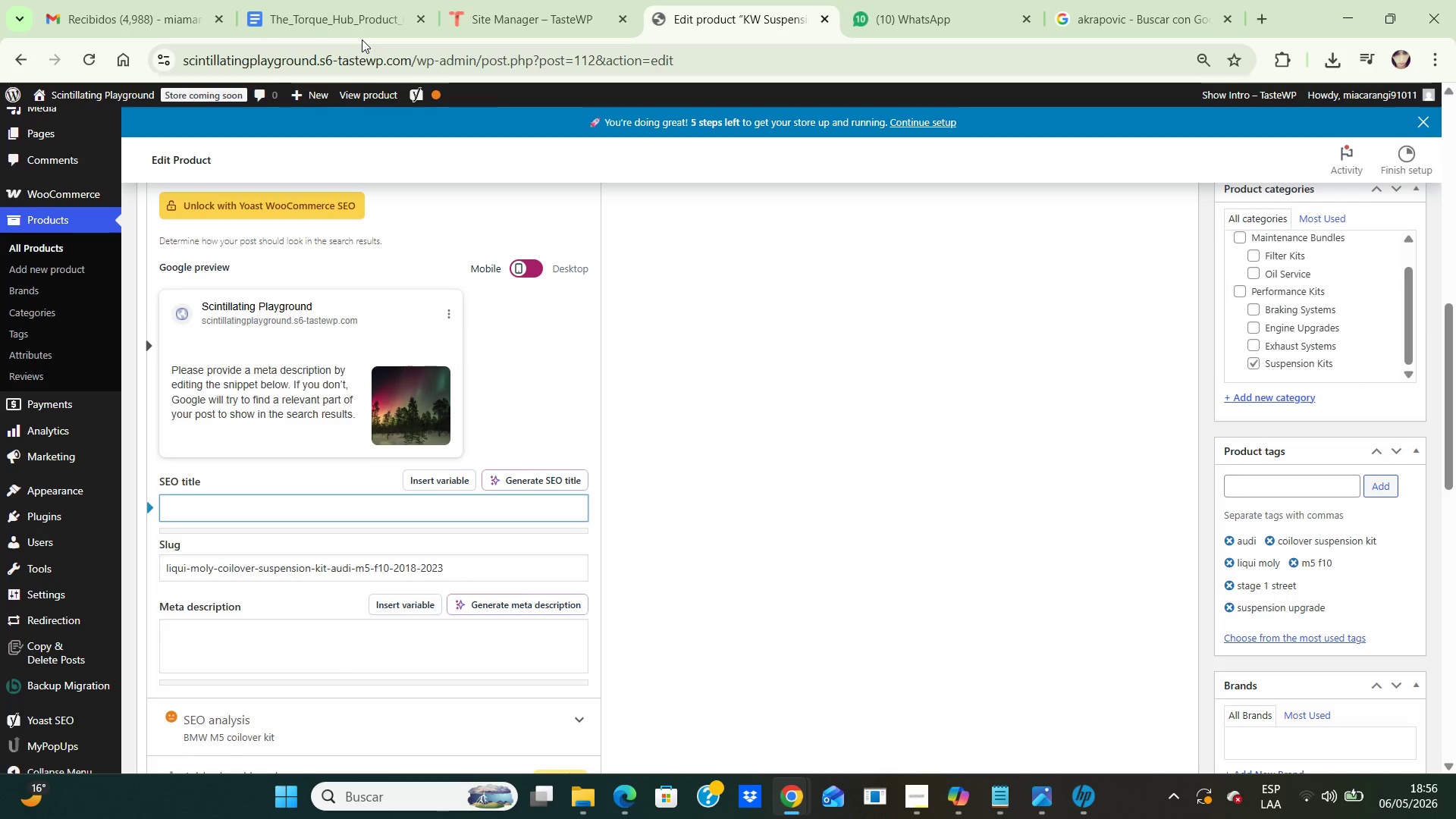 
left_click([353, 20])
 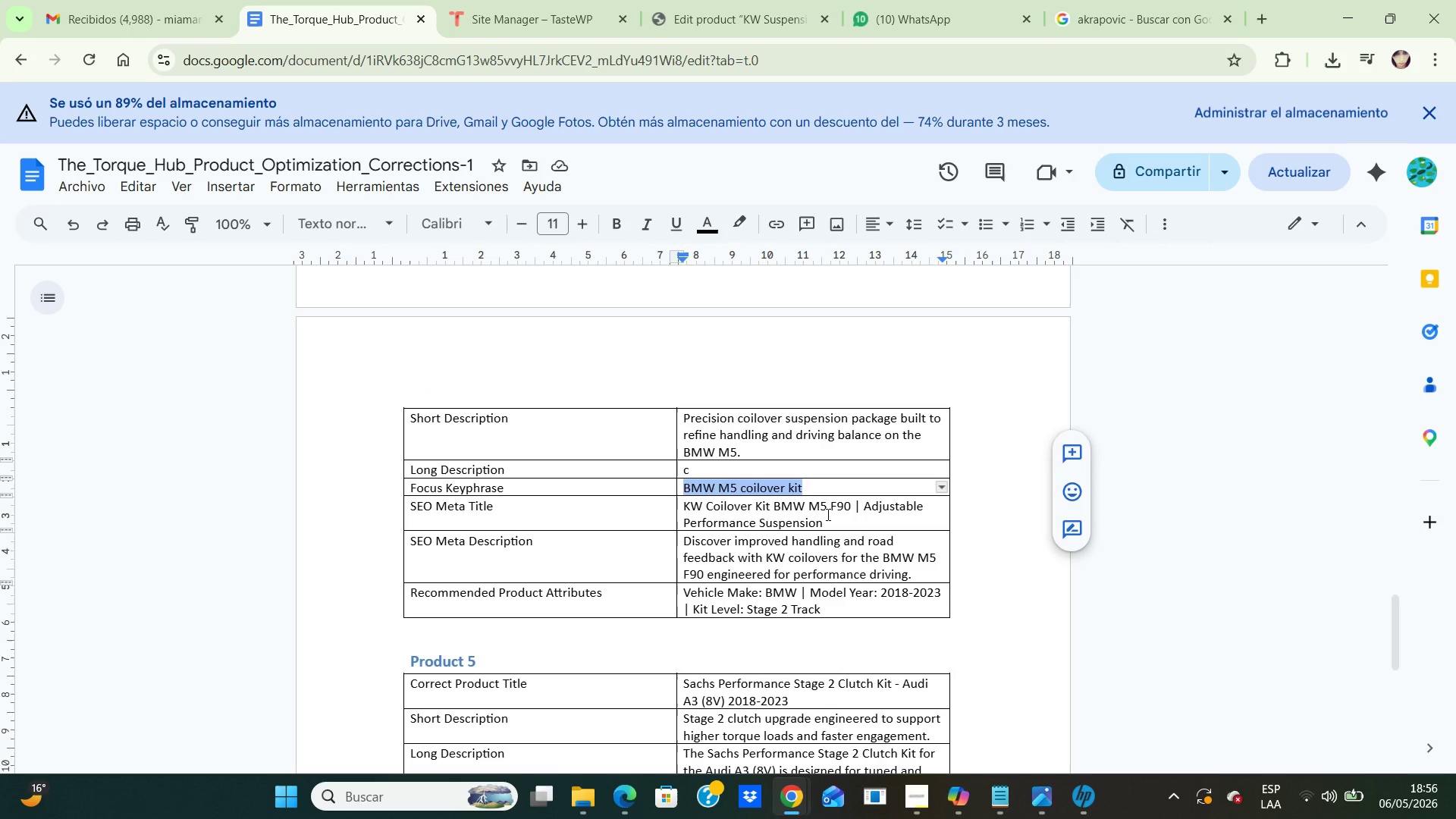 
left_click([827, 514])
 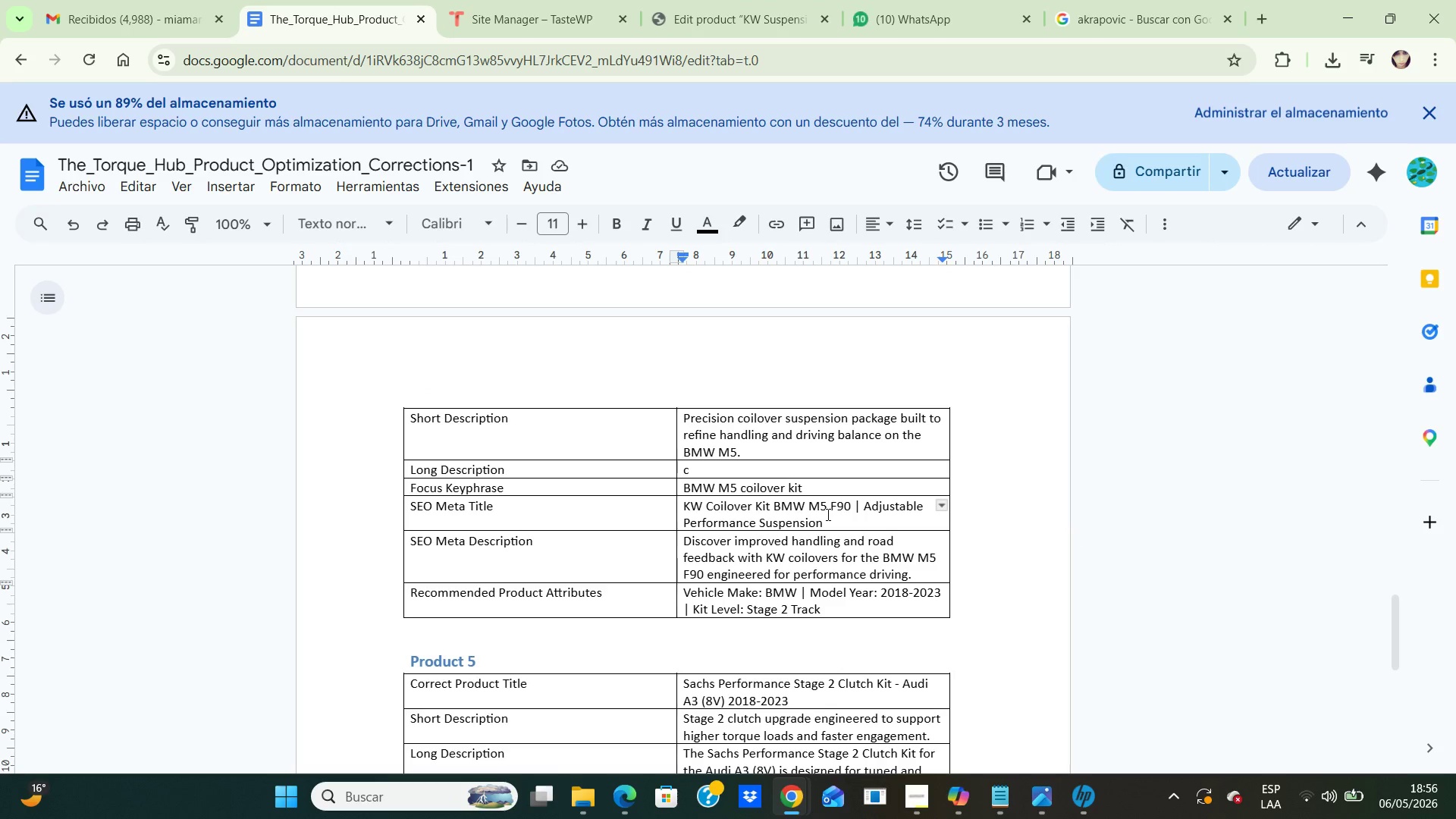 
left_click_drag(start_coordinate=[827, 514], to_coordinate=[685, 509])
 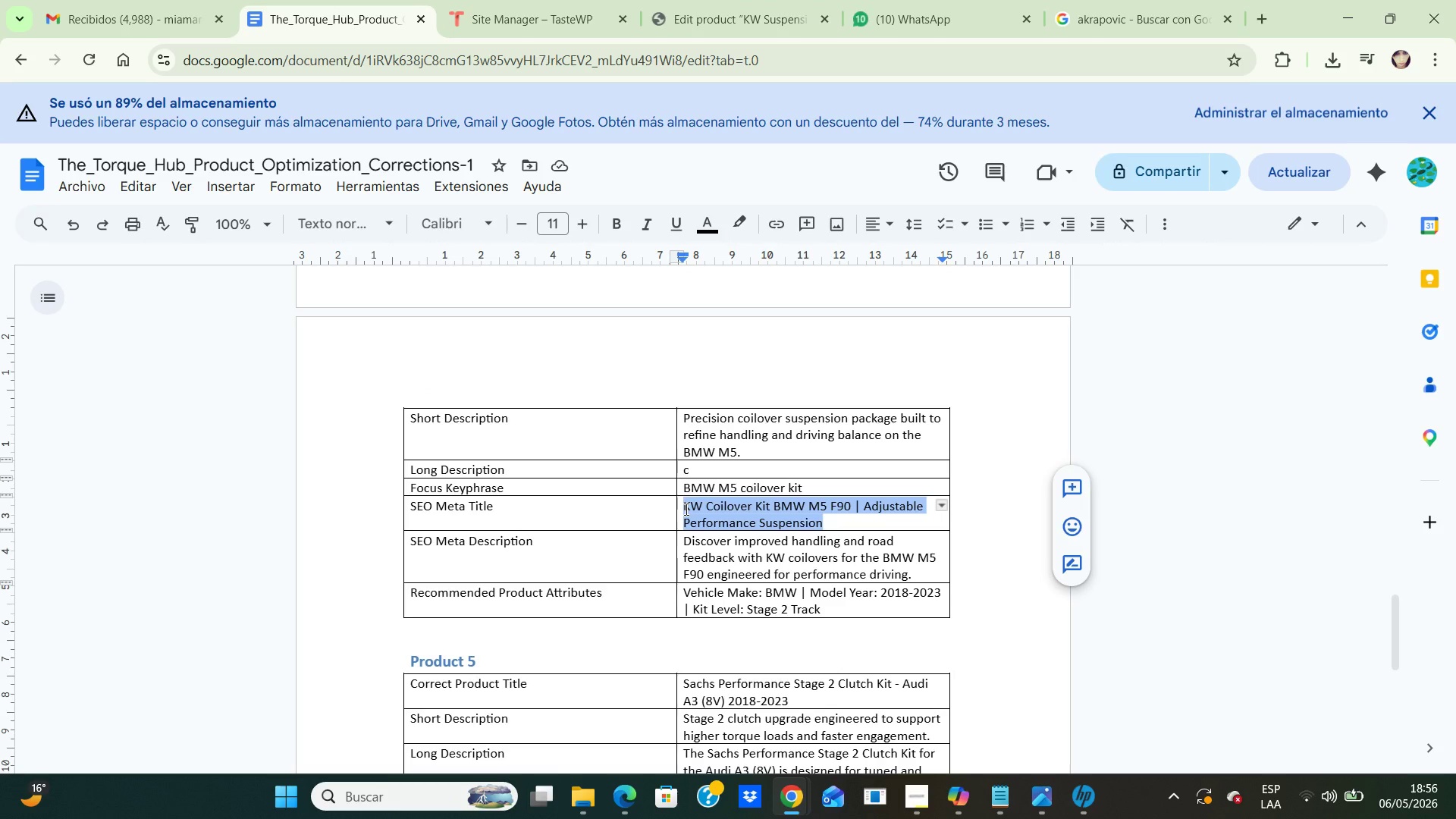 
key(Control+C)
 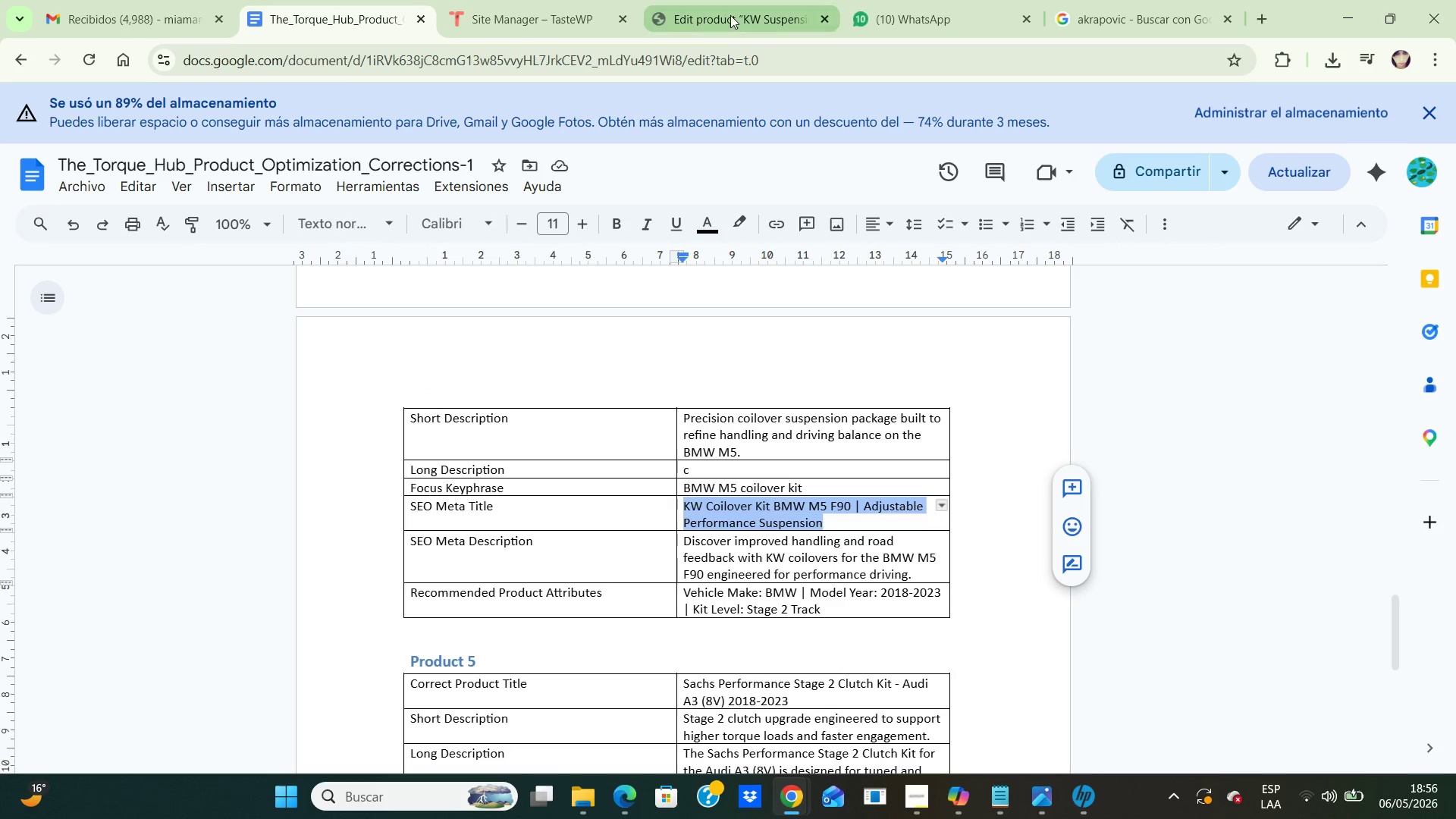 
left_click([730, 13])
 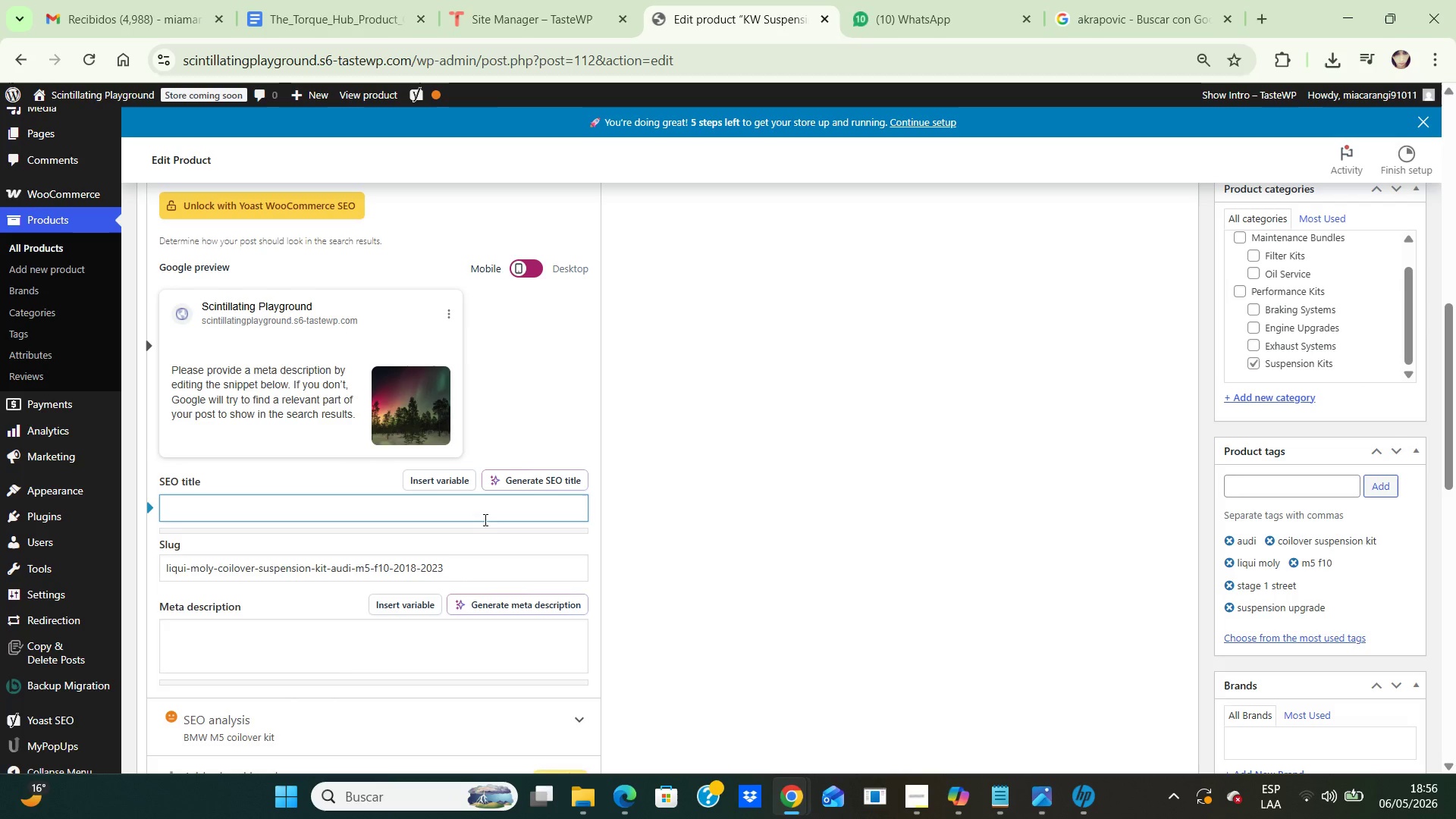 
left_click_drag(start_coordinate=[474, 526], to_coordinate=[479, 510])
 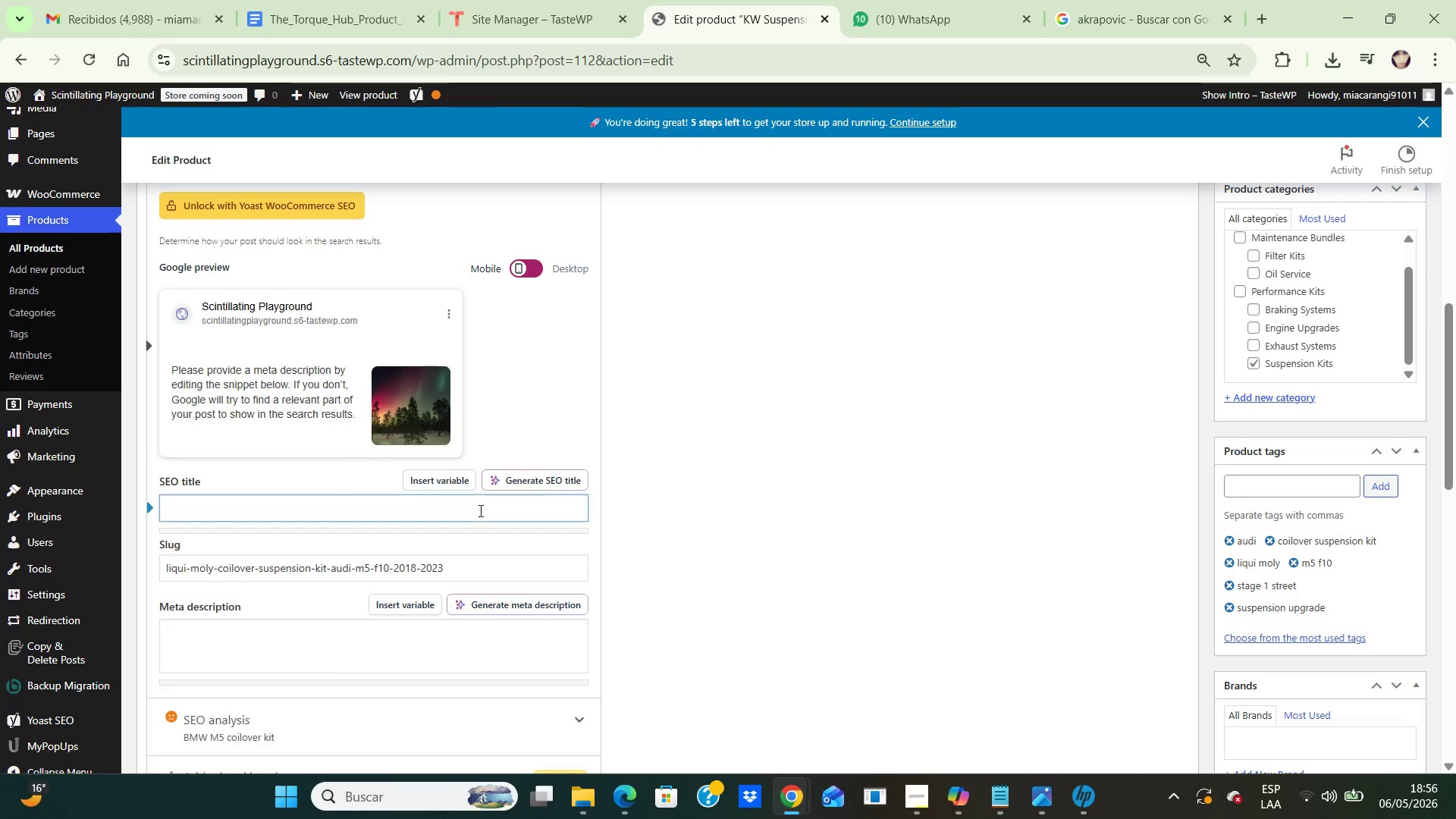 
left_click([479, 510])
 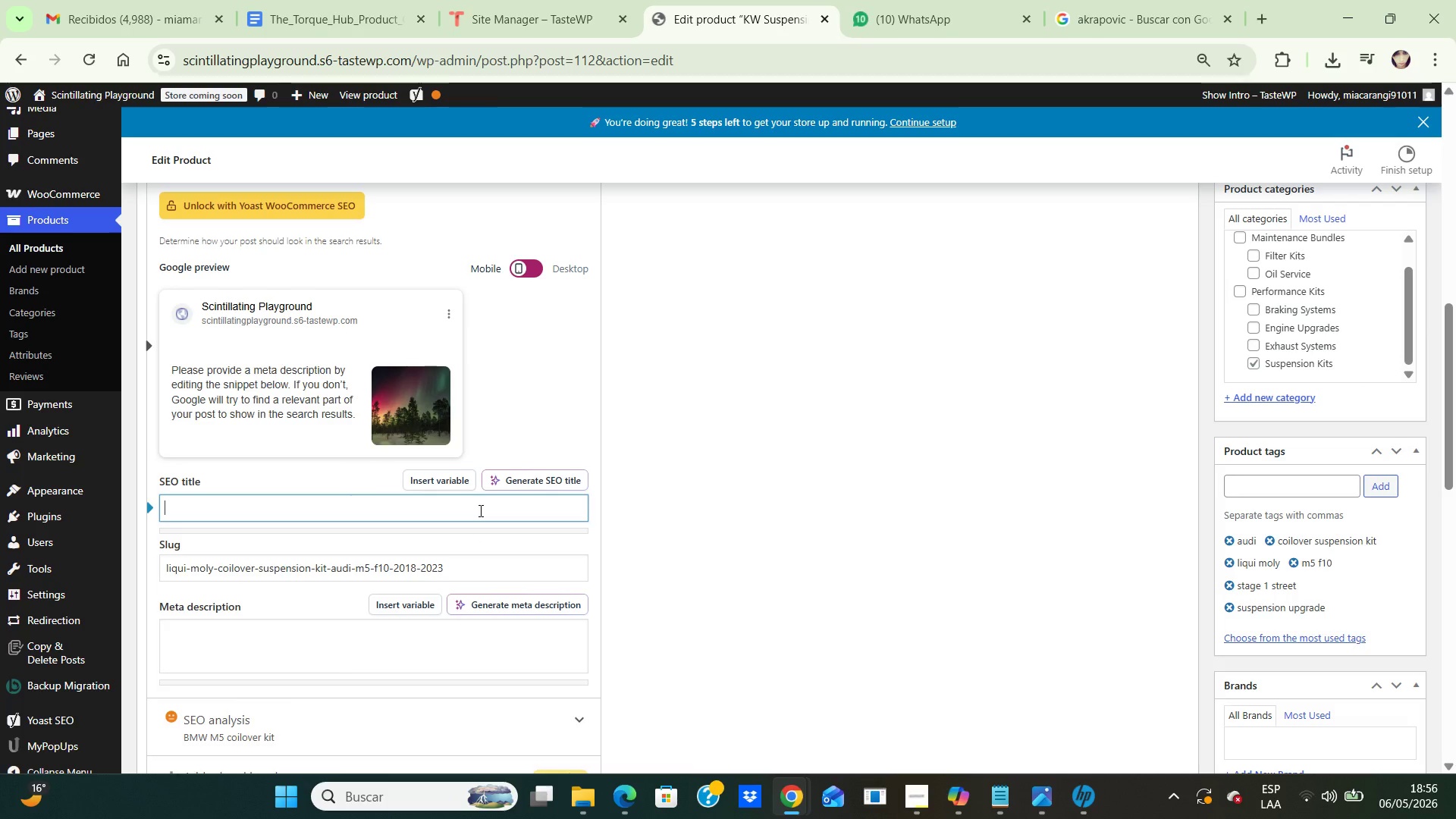 
key(Control+V)
 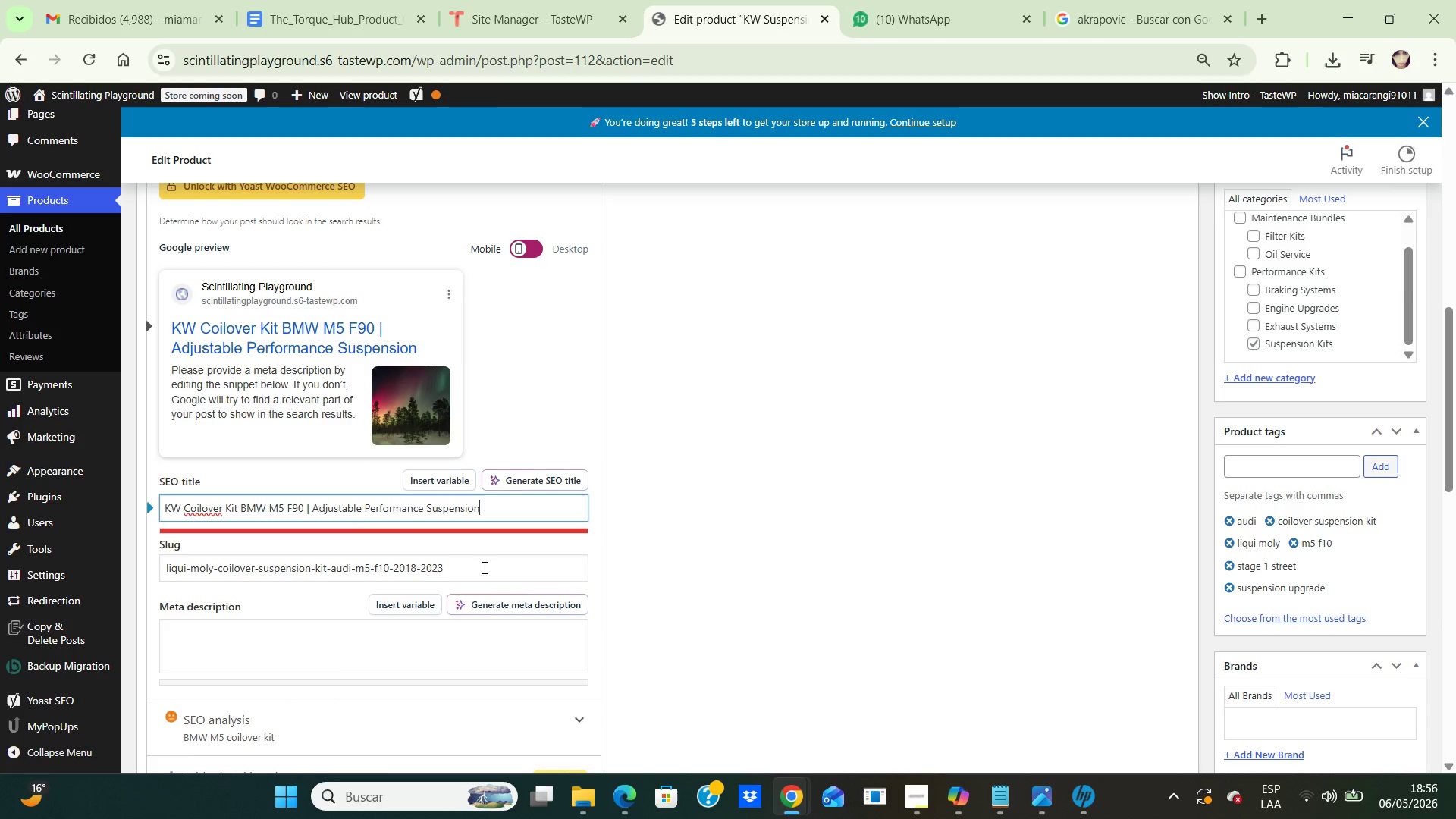 
left_click([482, 567])
 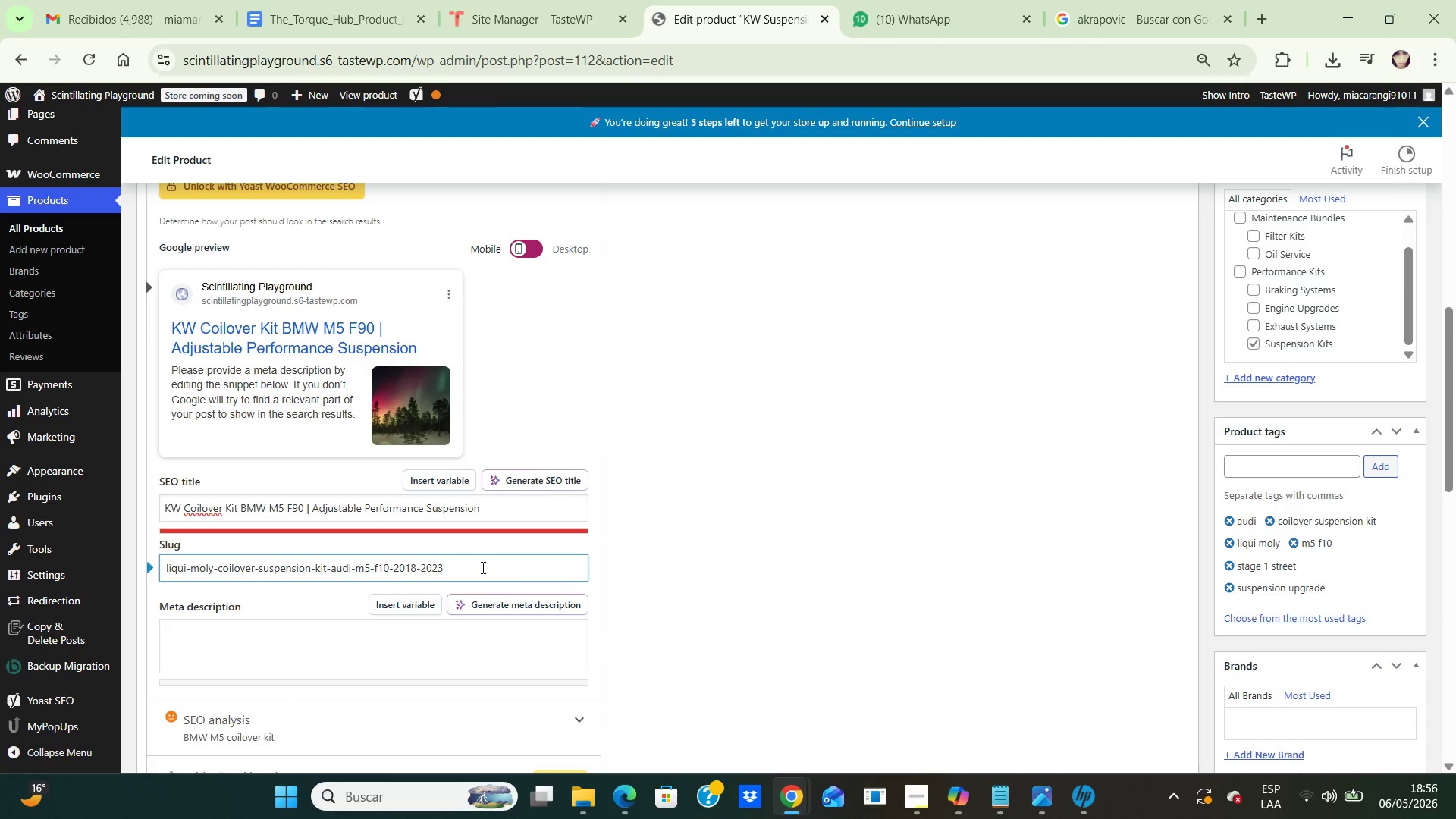 
hold_key(key=Backspace, duration=1.5)
 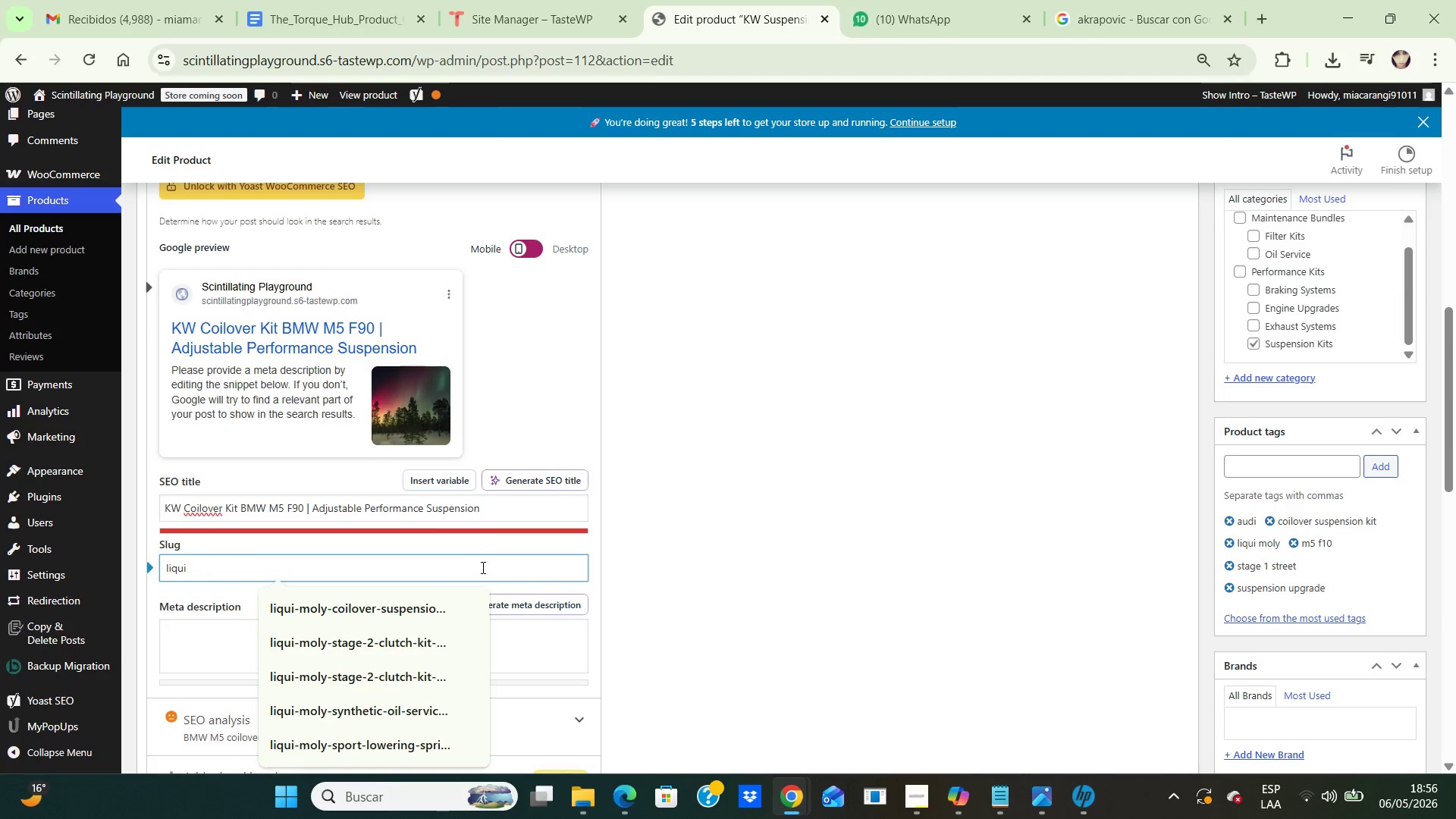 
hold_key(key=Backspace, duration=0.97)
 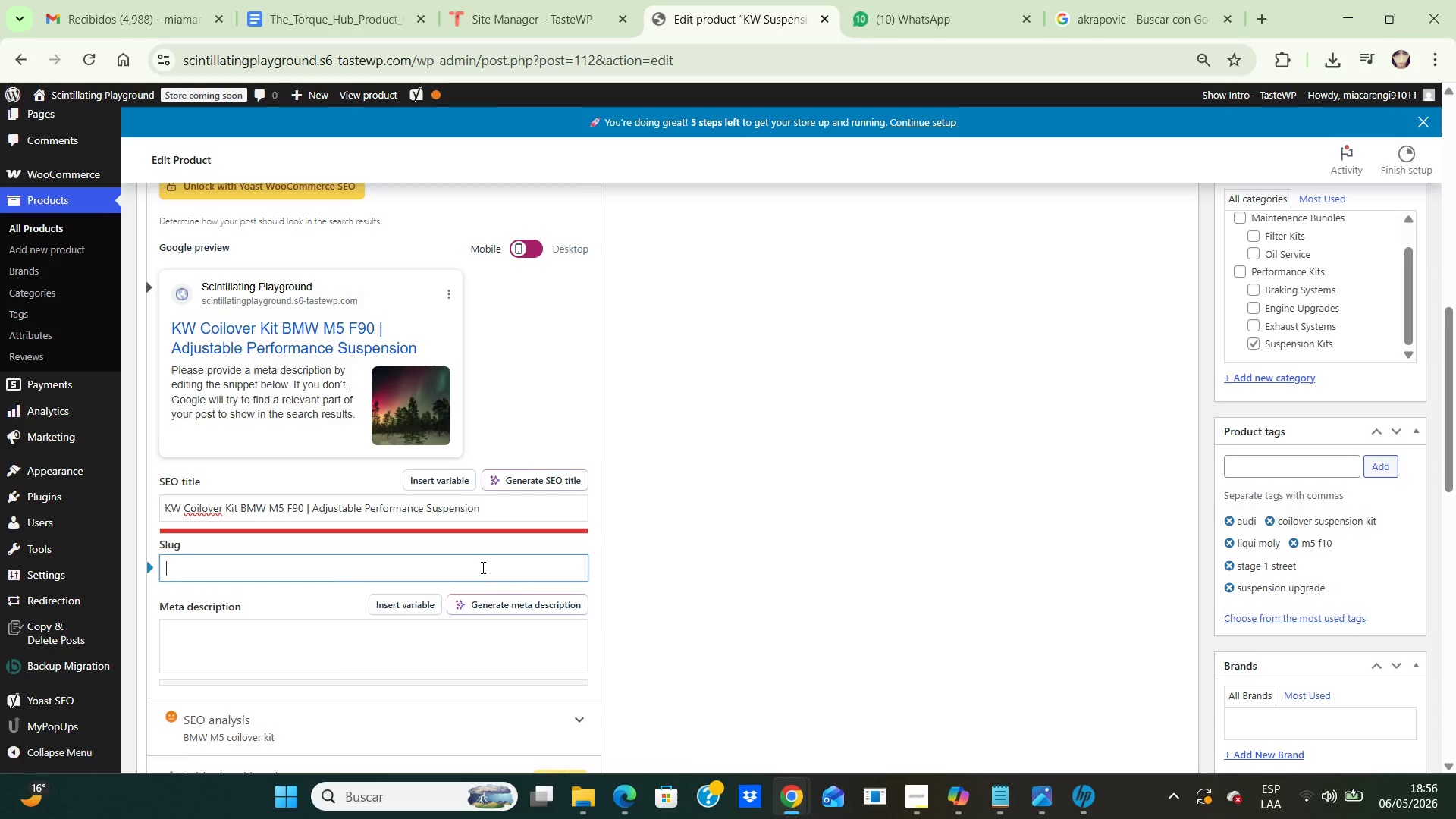 
type(kcoilover-kit-bmw-m5-f90)
 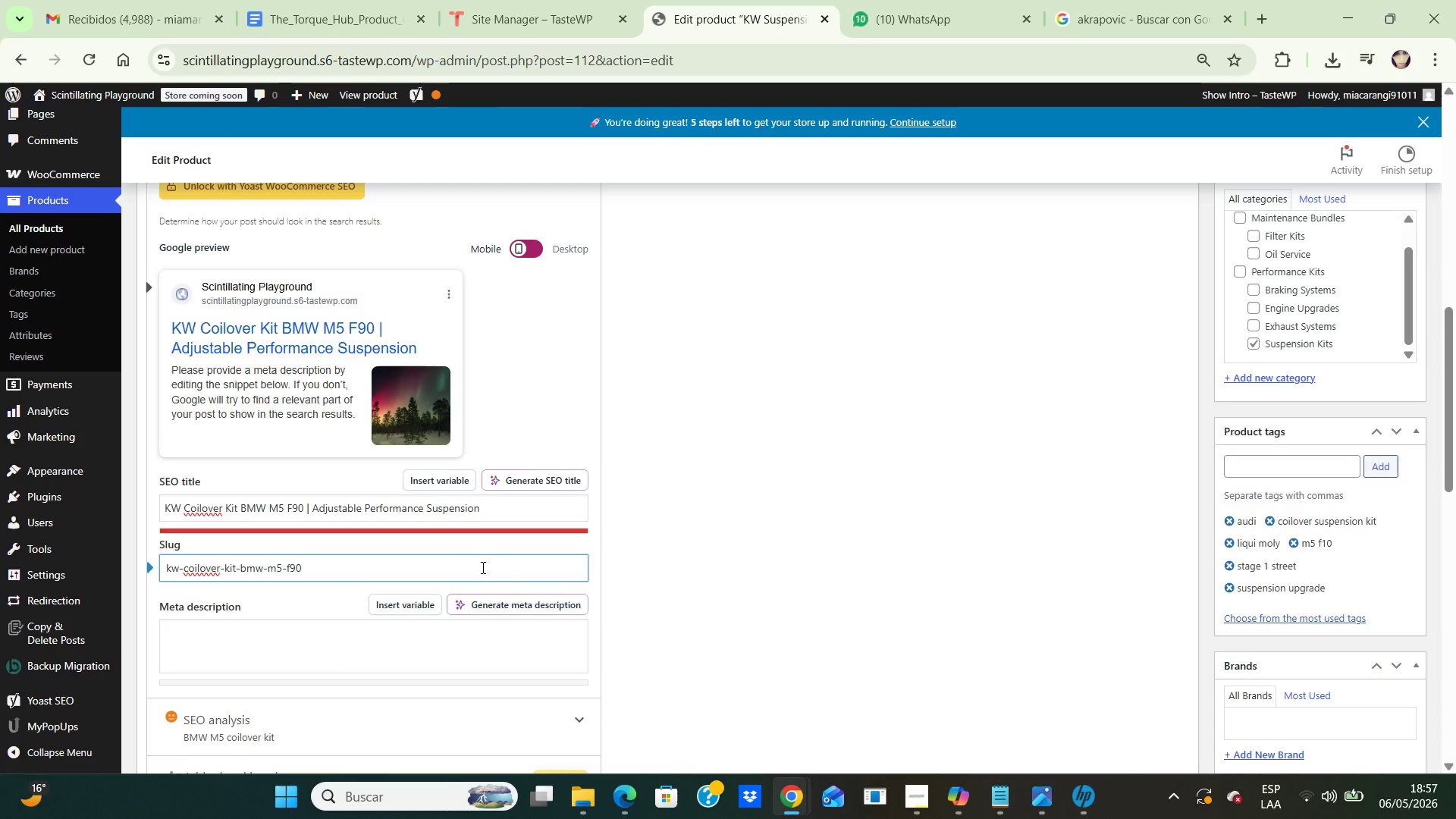 
left_click([480, 639])
 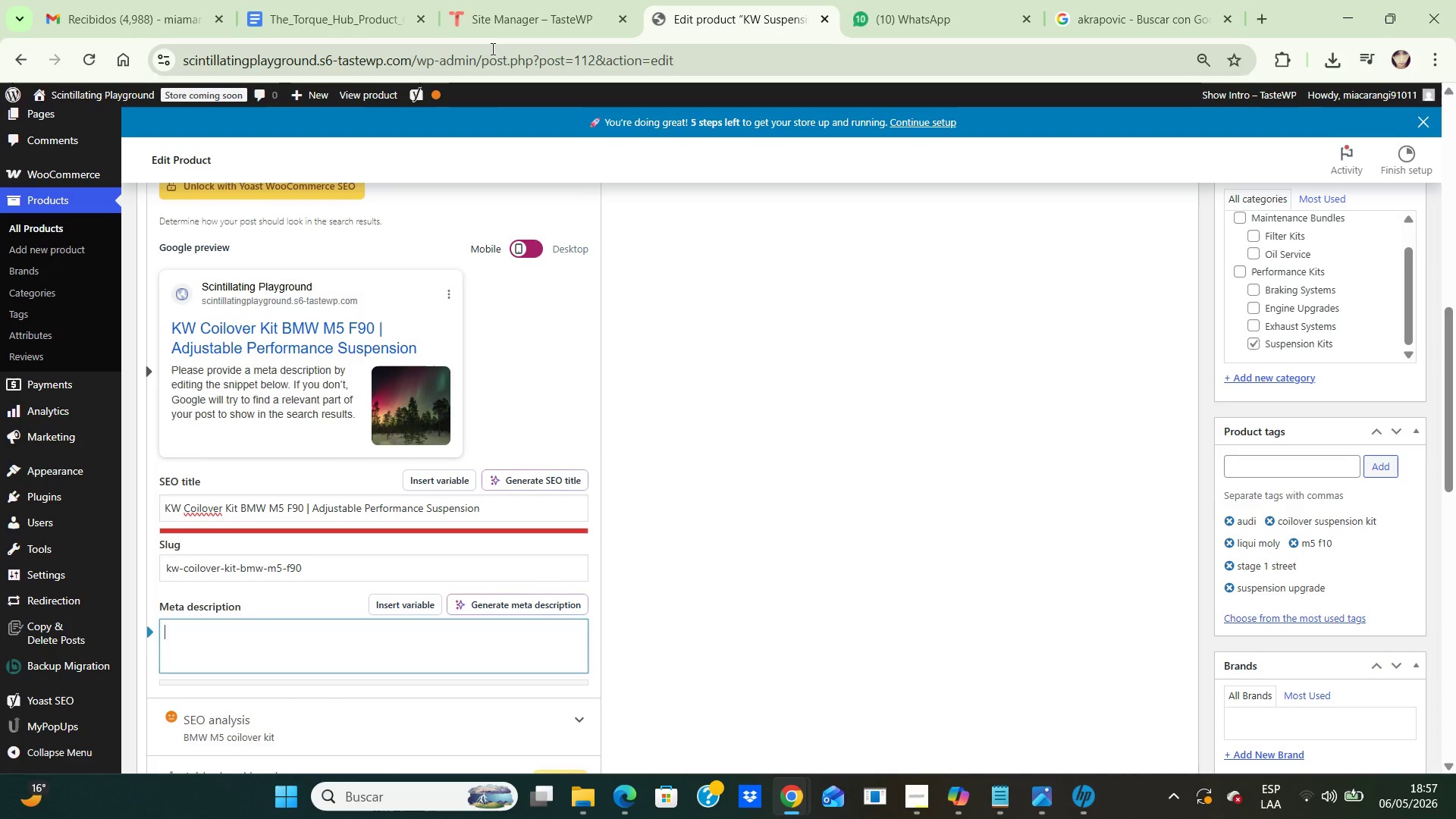 
left_click([372, 18])
 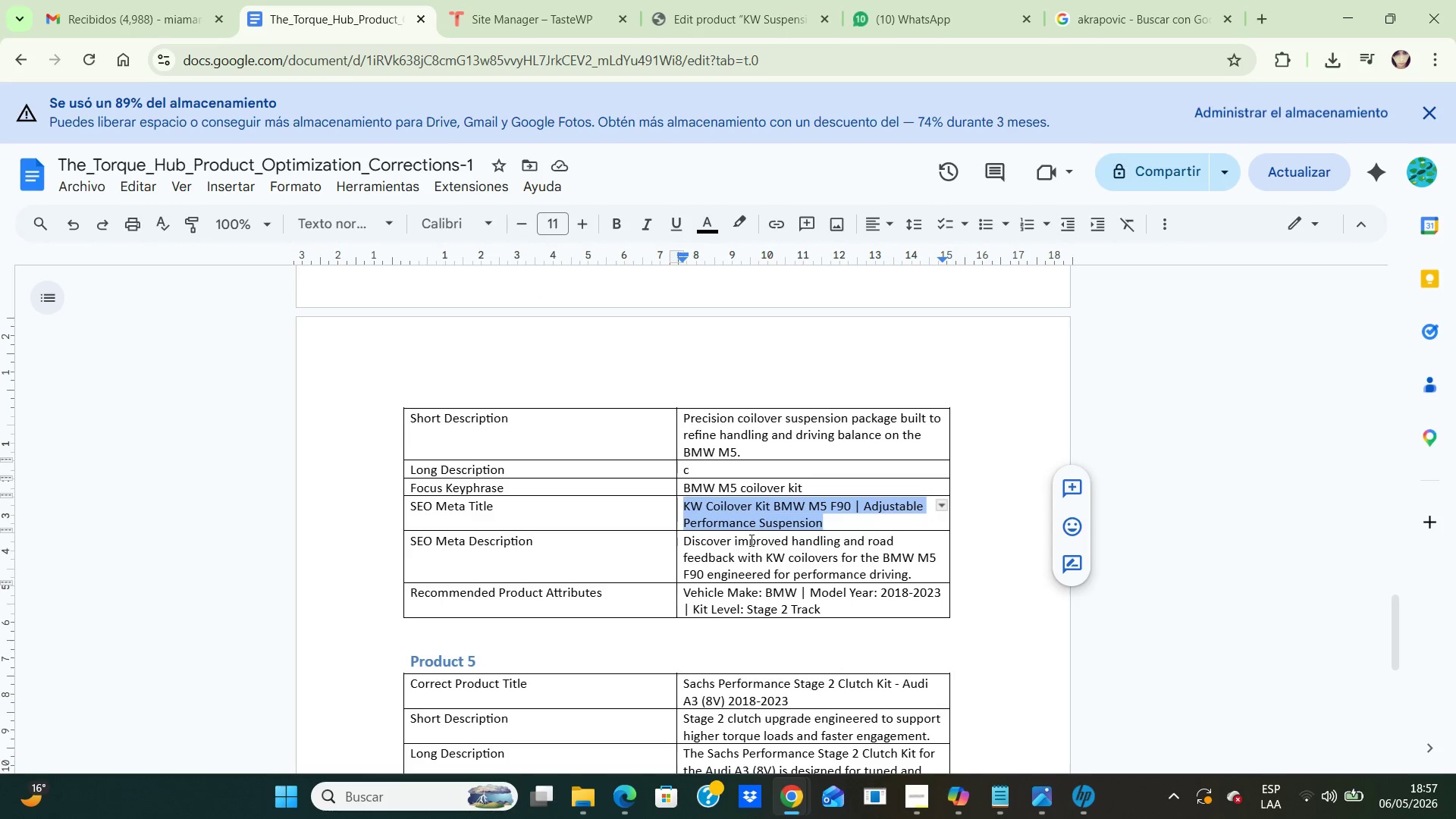 
left_click([783, 566])
 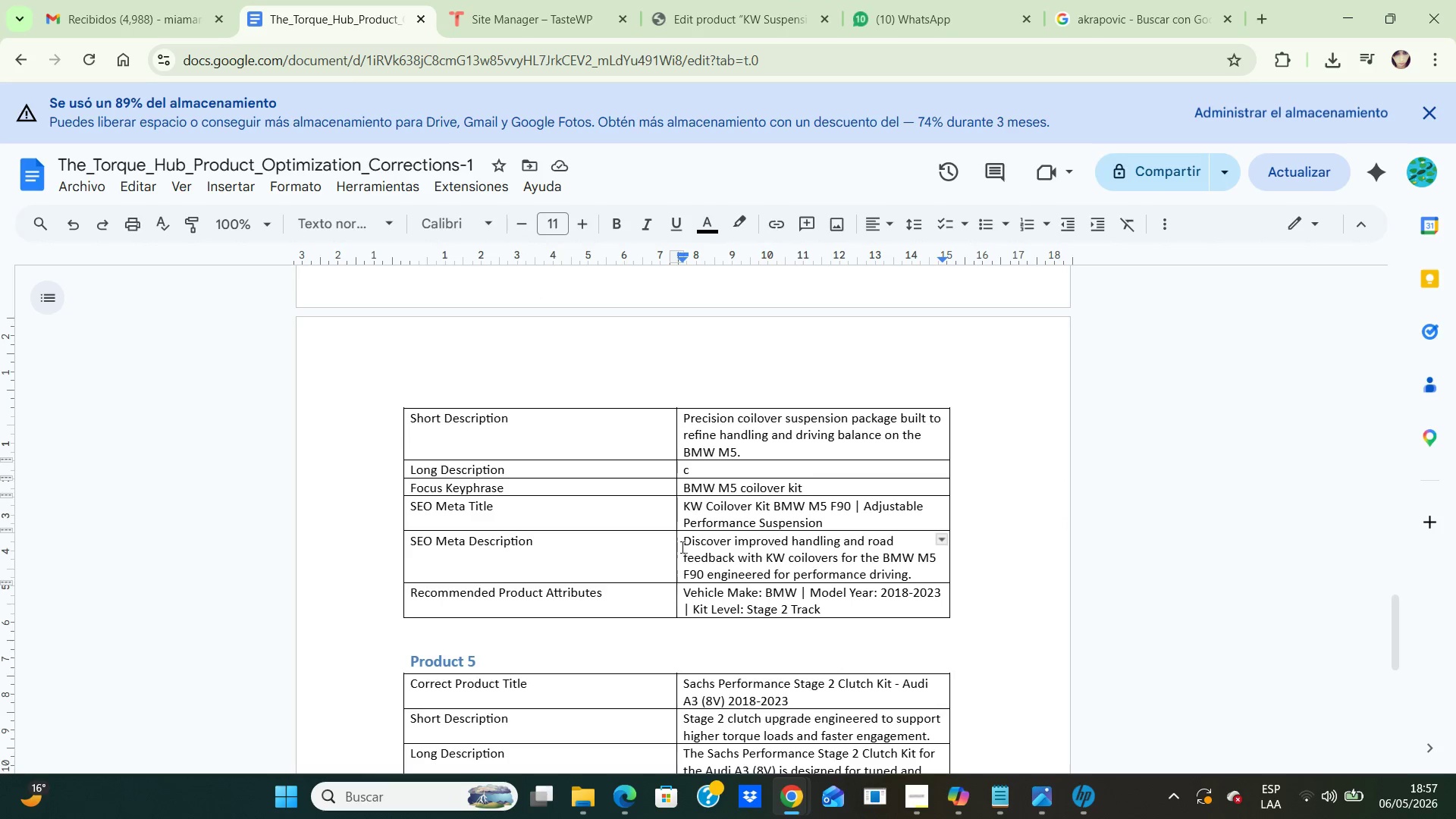 
left_click_drag(start_coordinate=[681, 541], to_coordinate=[915, 569])
 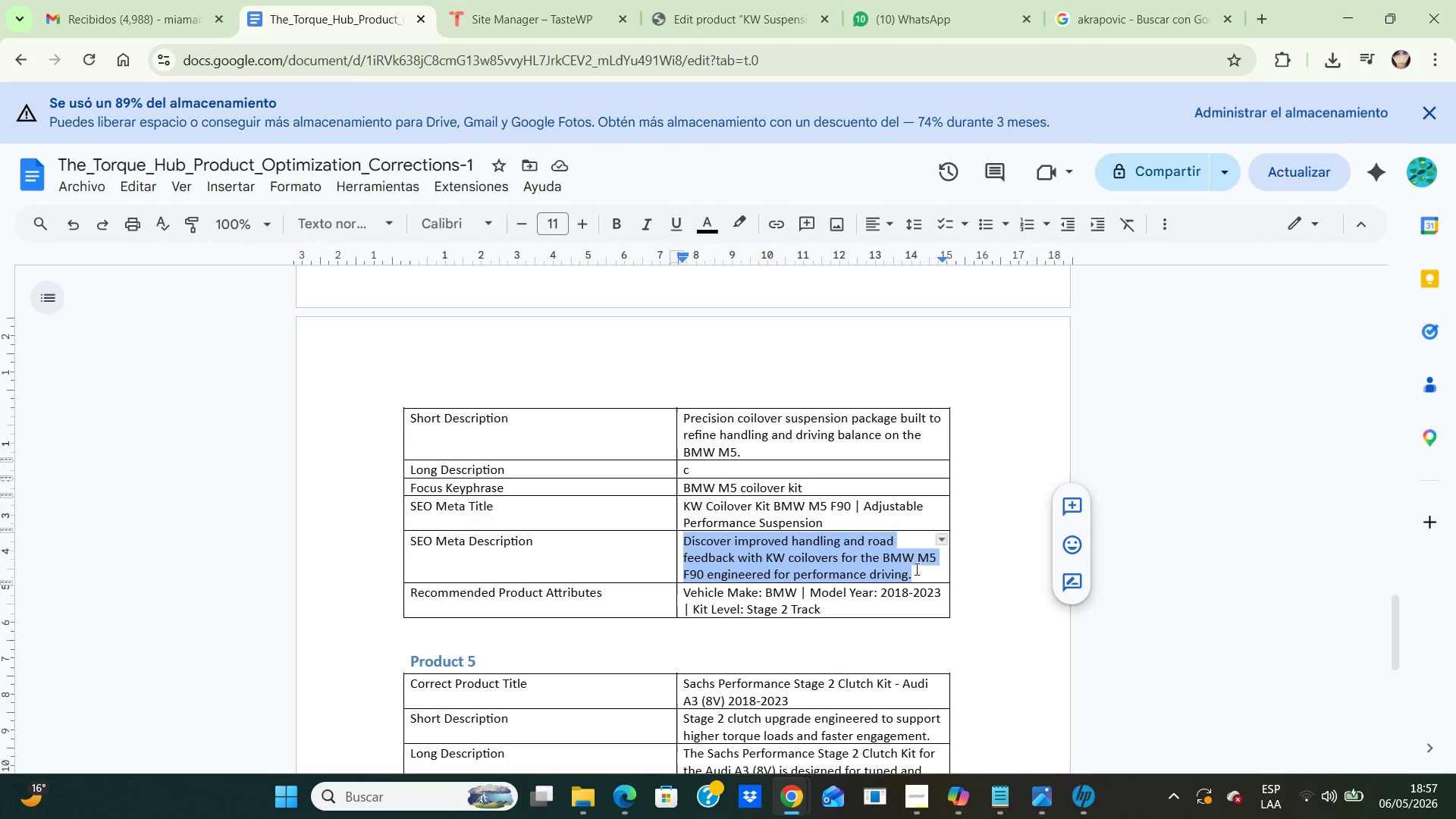 
key(Control+C)
 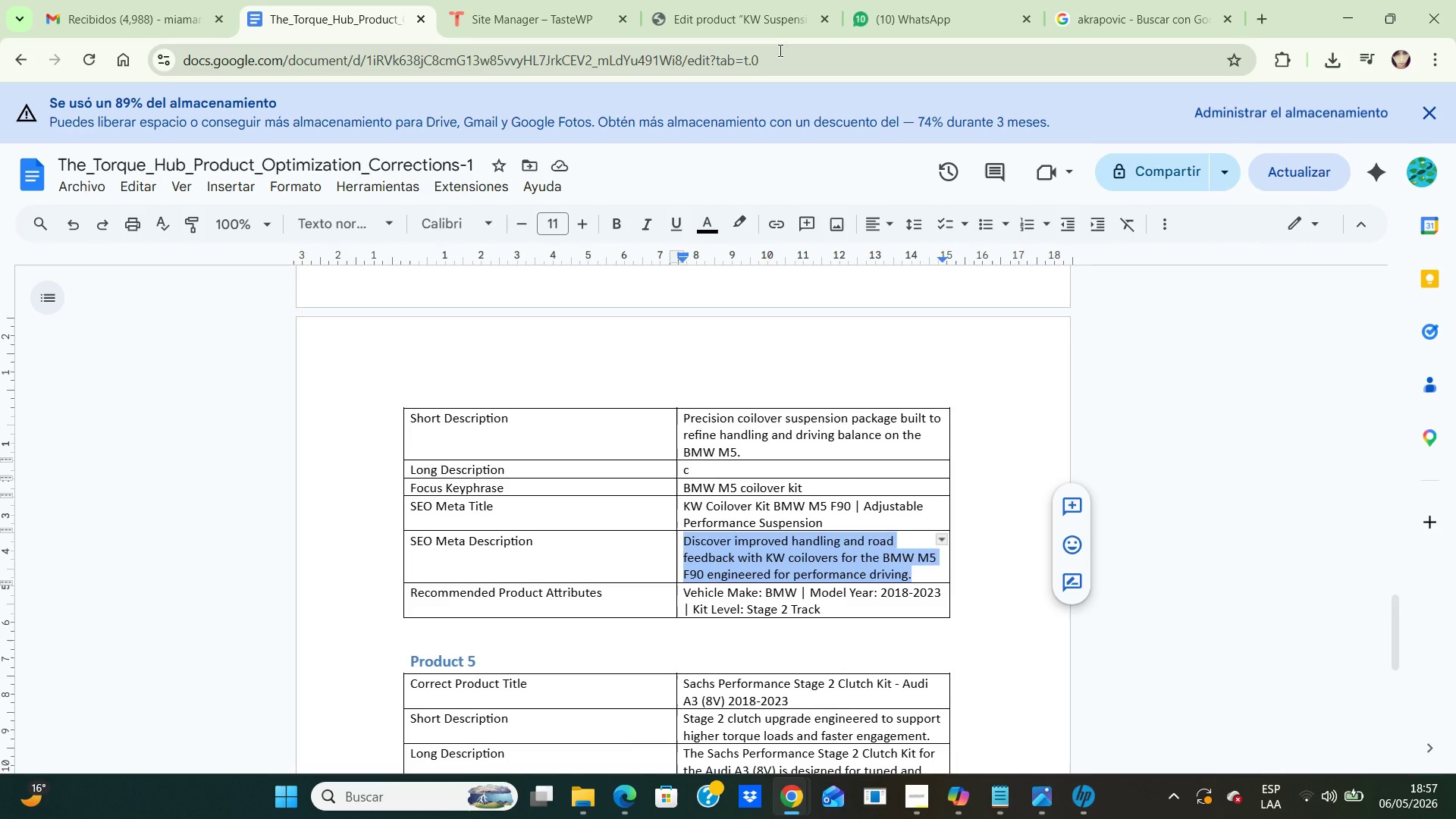 
left_click([748, 22])
 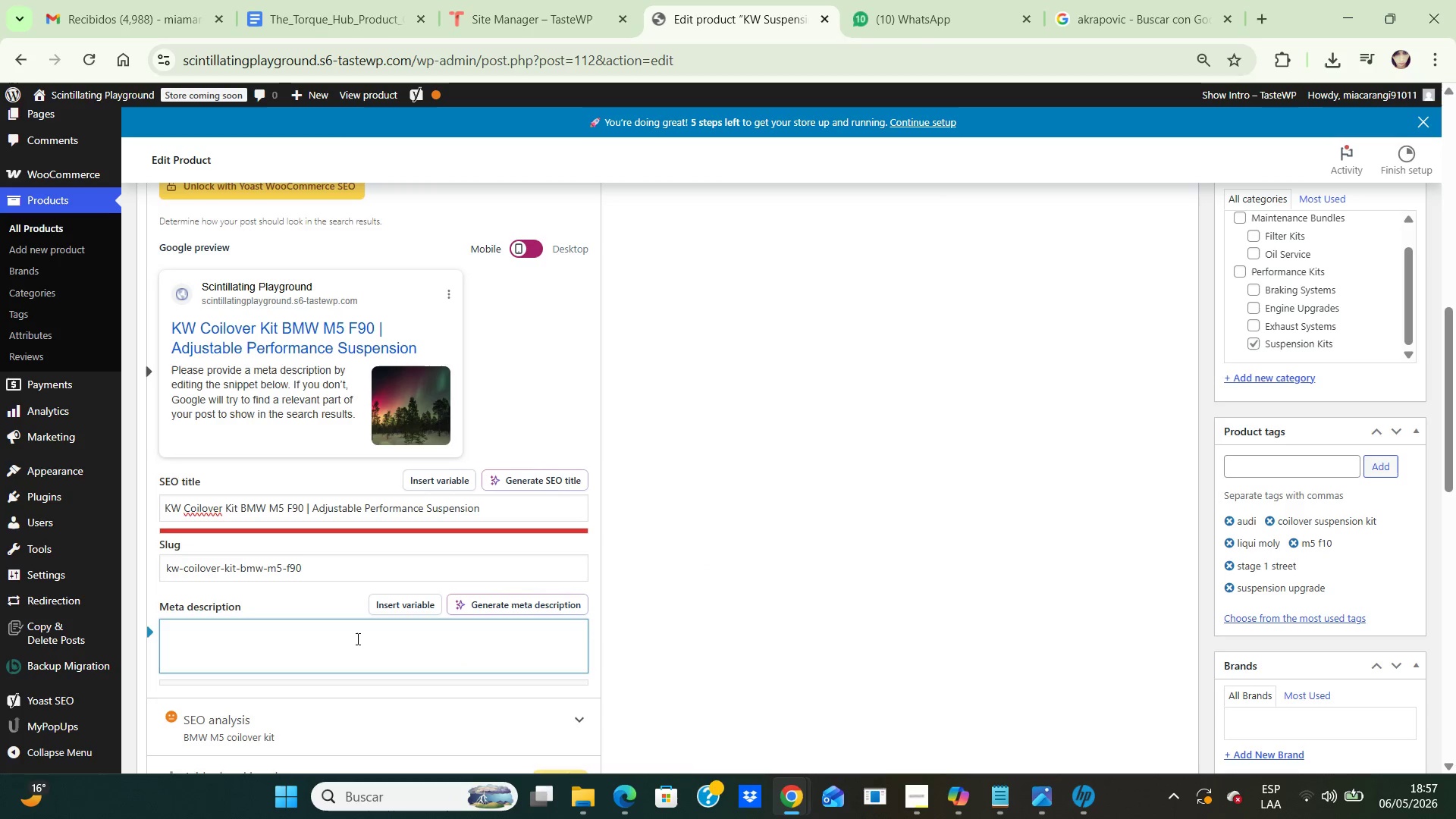 
left_click([358, 635])
 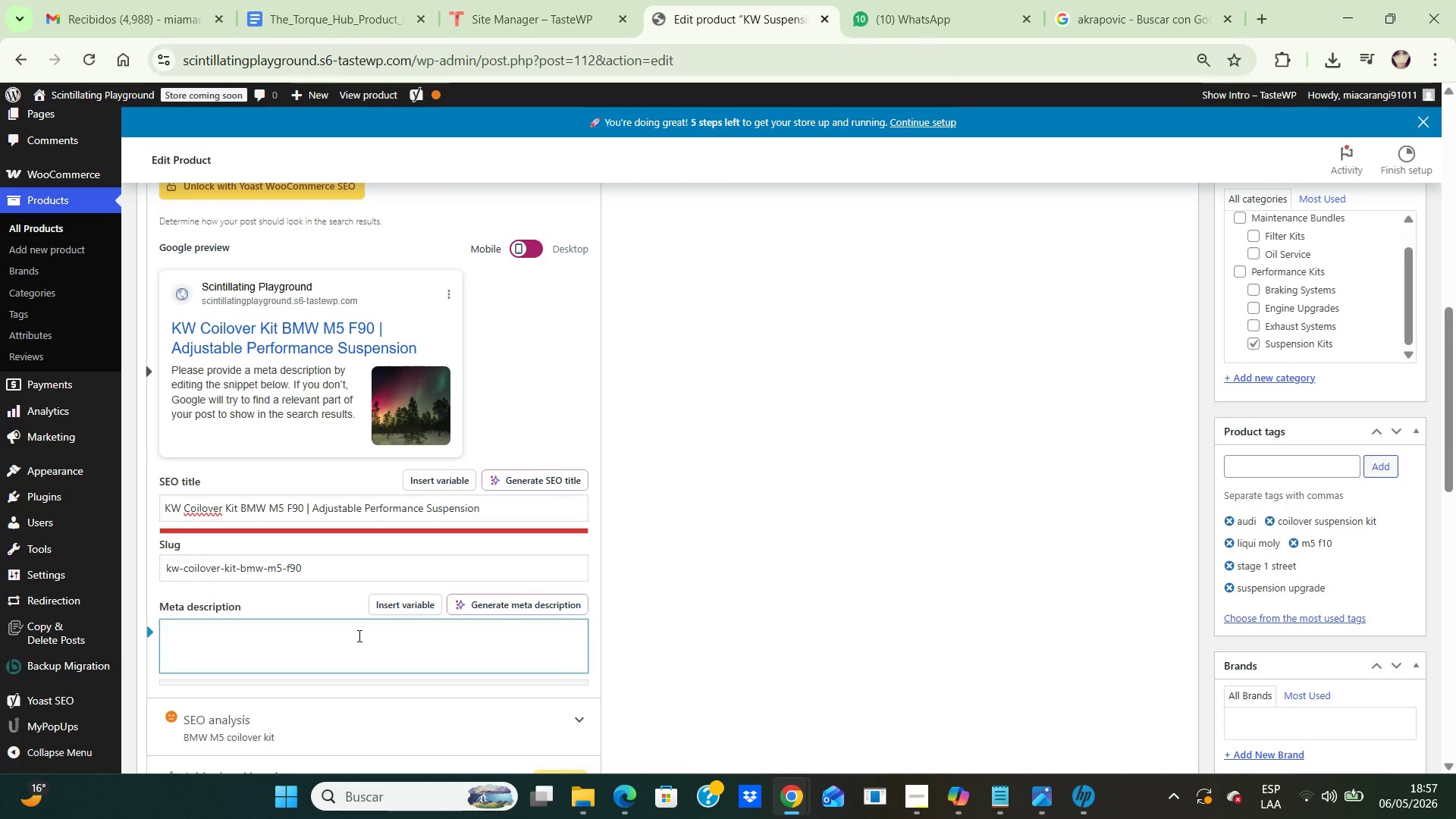 
key(Control+V)
 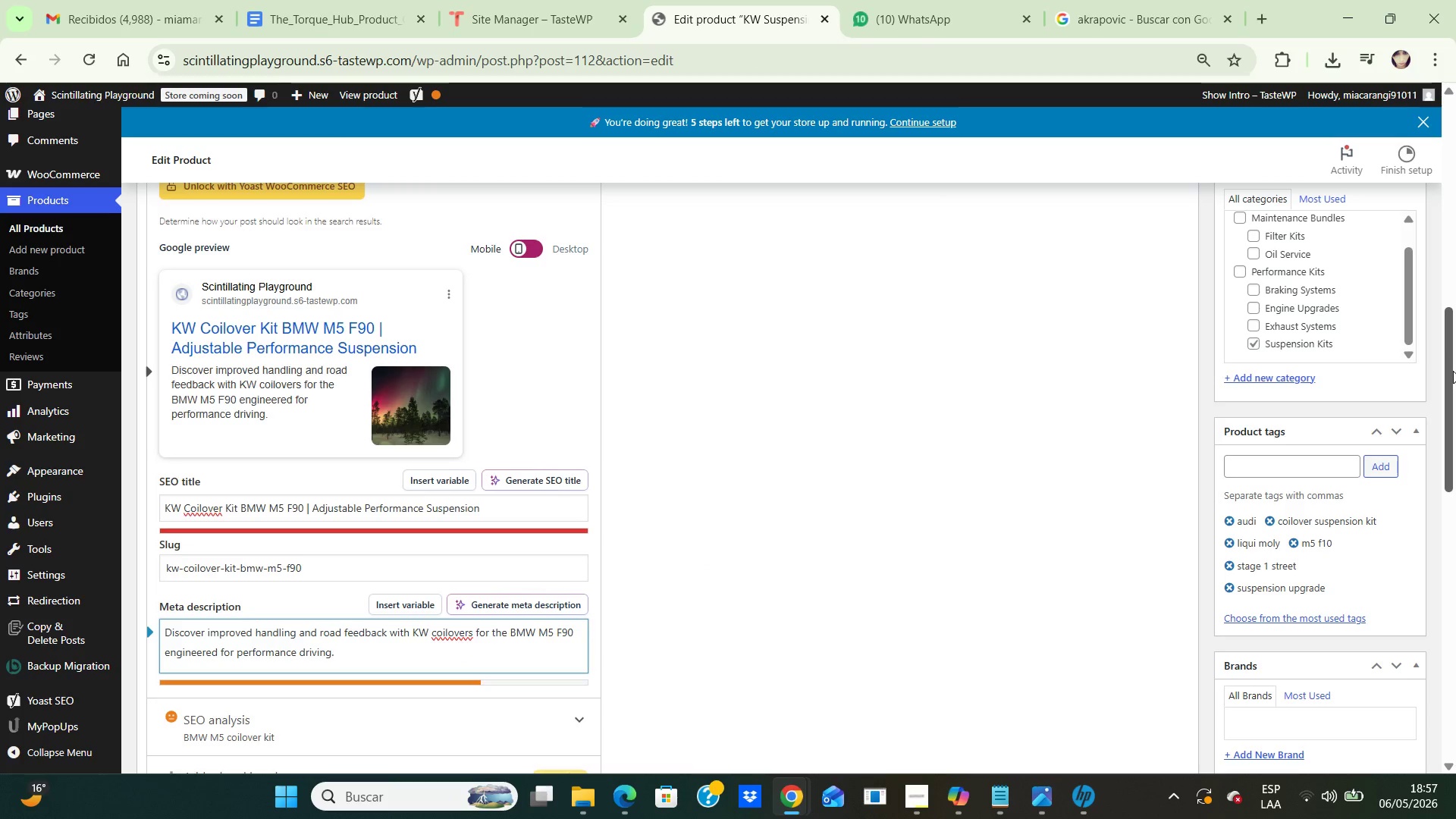 
left_click_drag(start_coordinate=[1449, 372], to_coordinate=[1423, 129])
 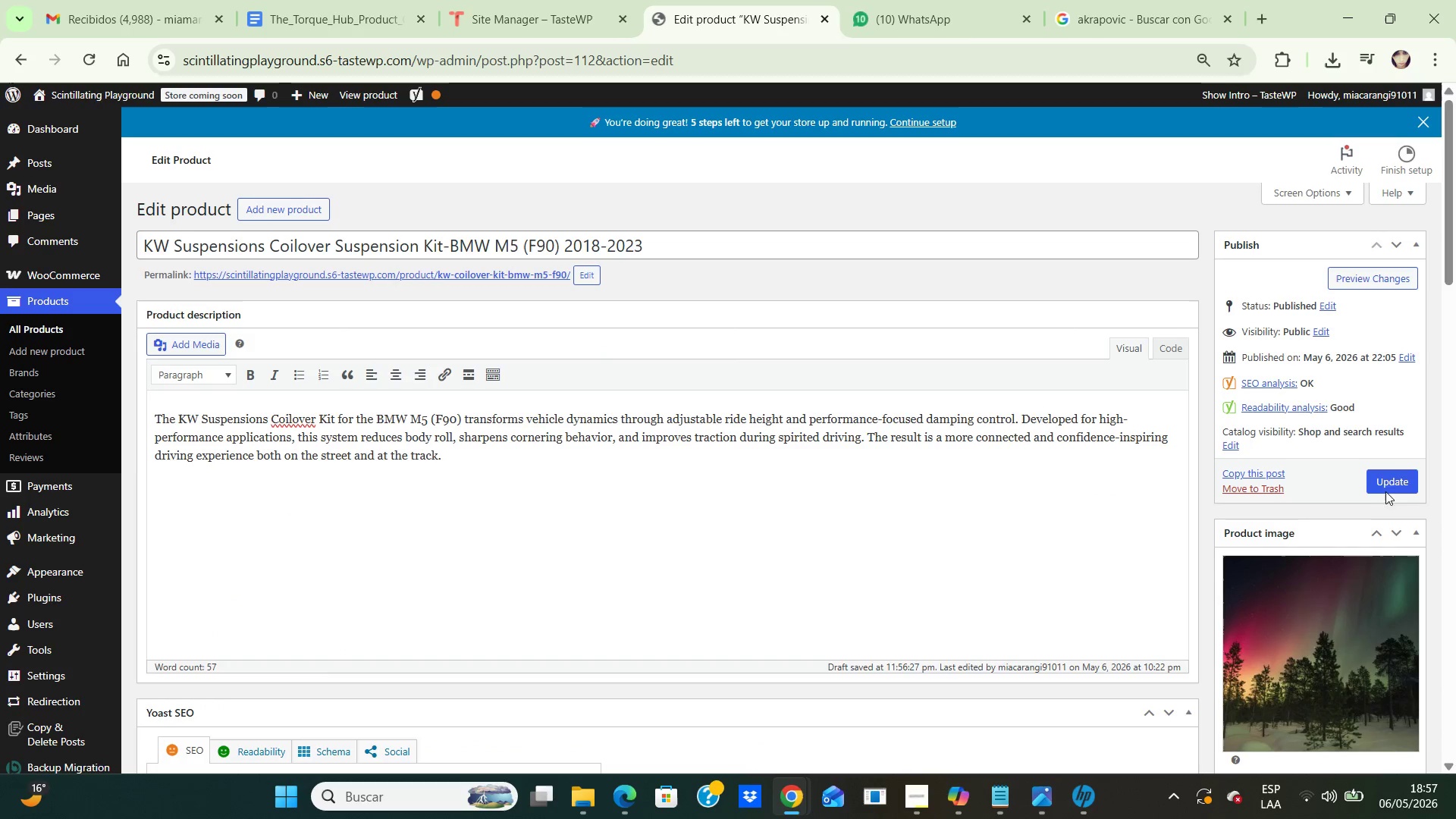 
left_click([1388, 482])
 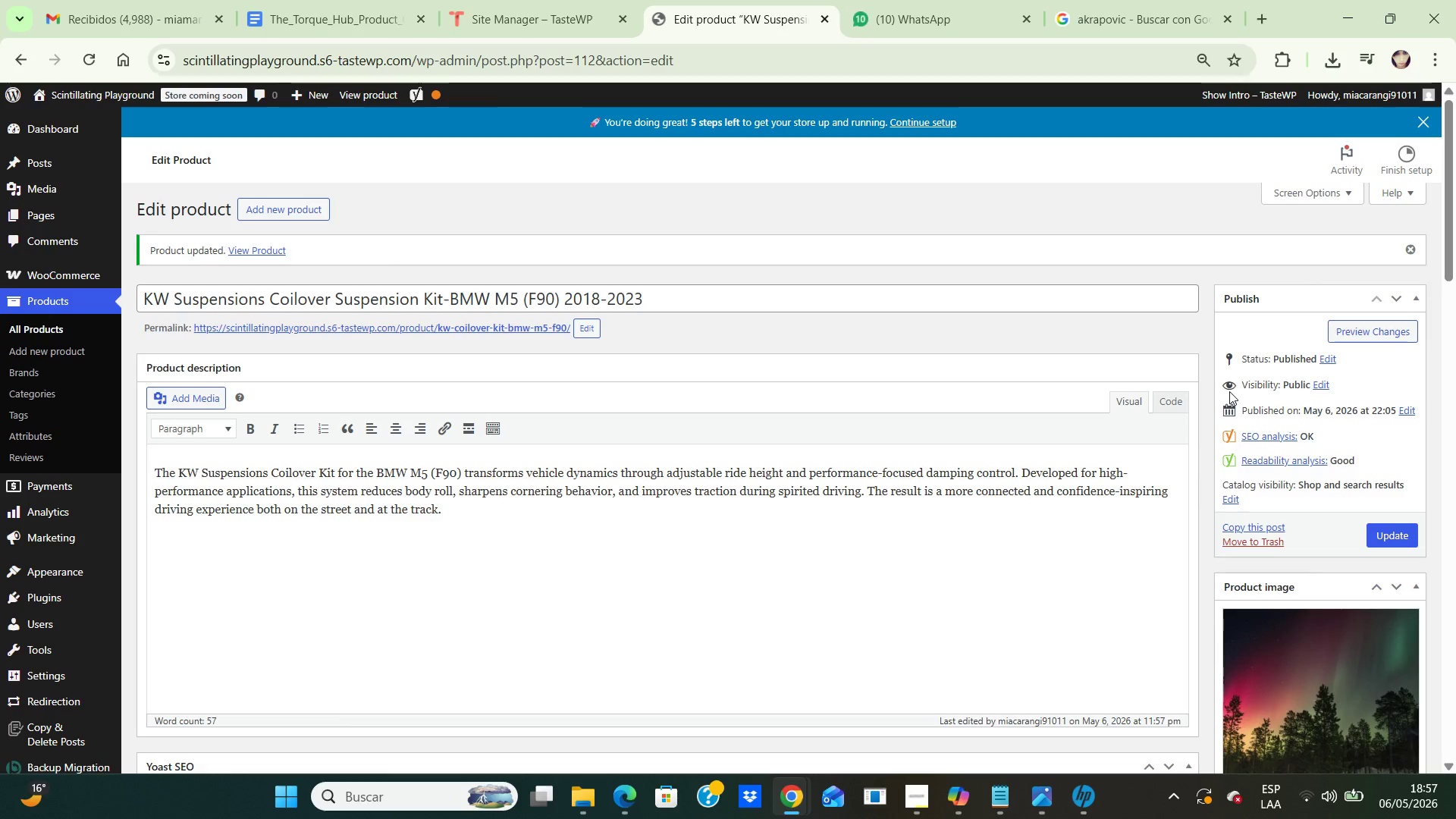 
wait(16.55)
 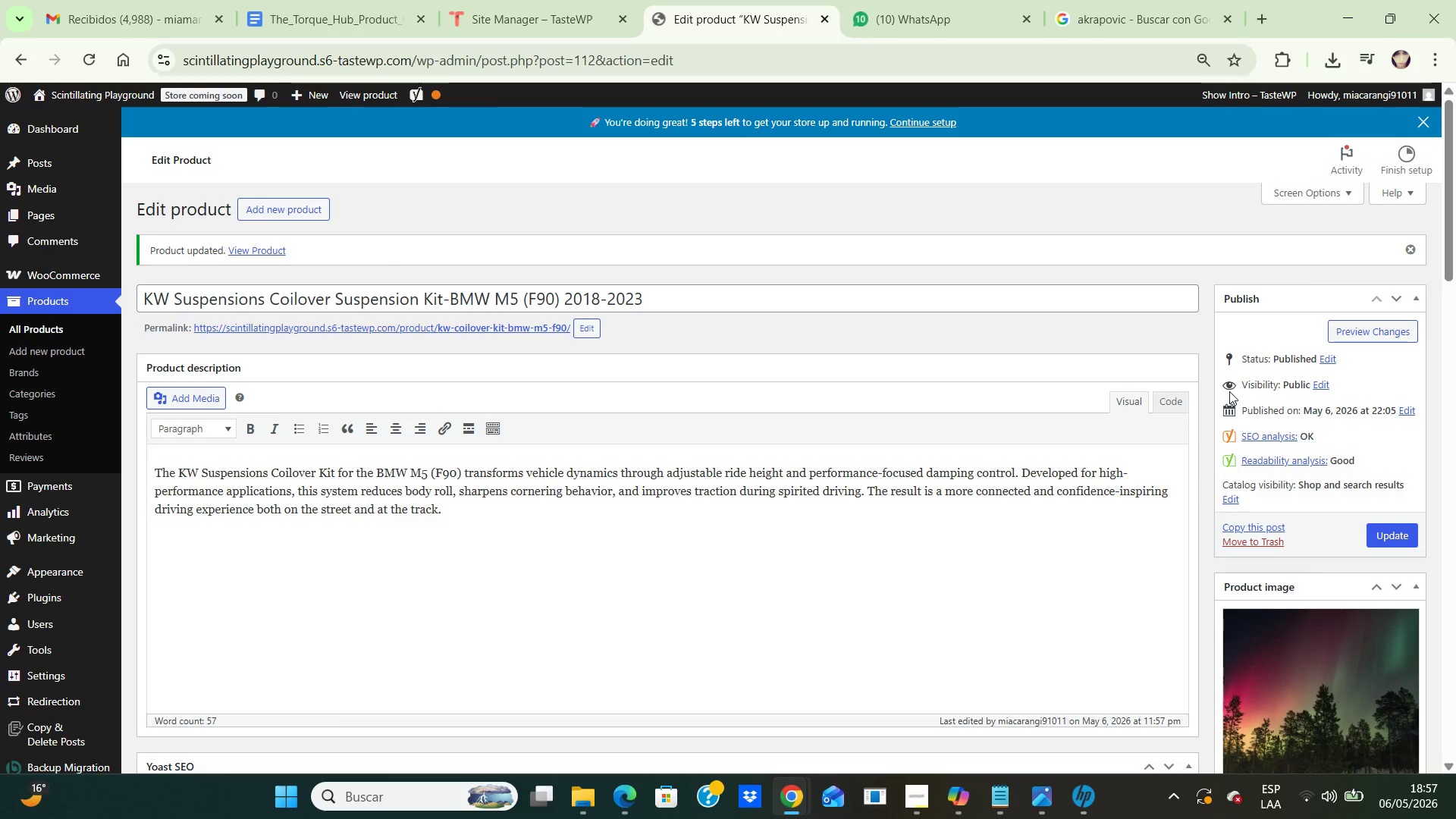 
left_click([341, 19])
 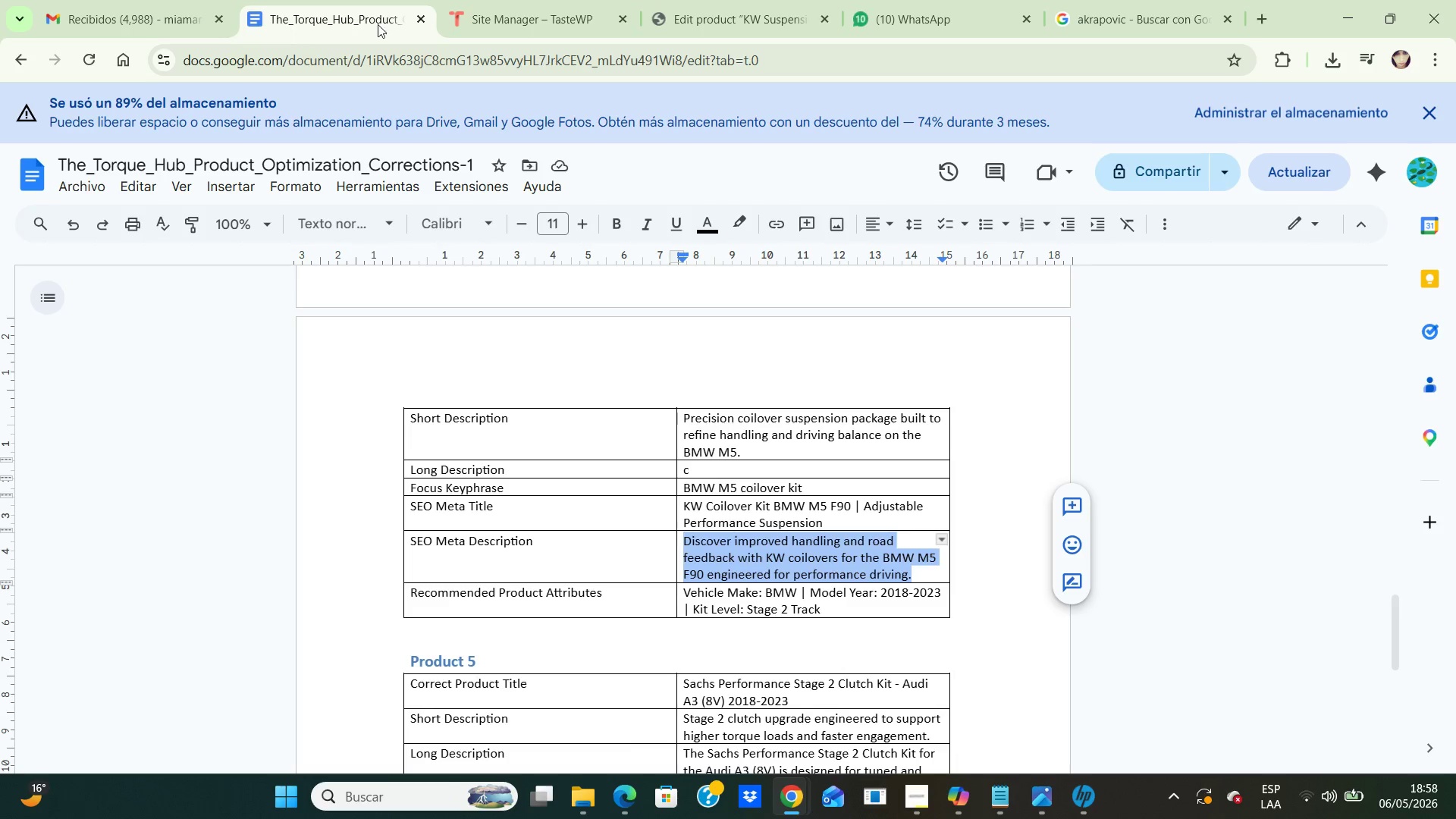 
left_click([709, 8])
 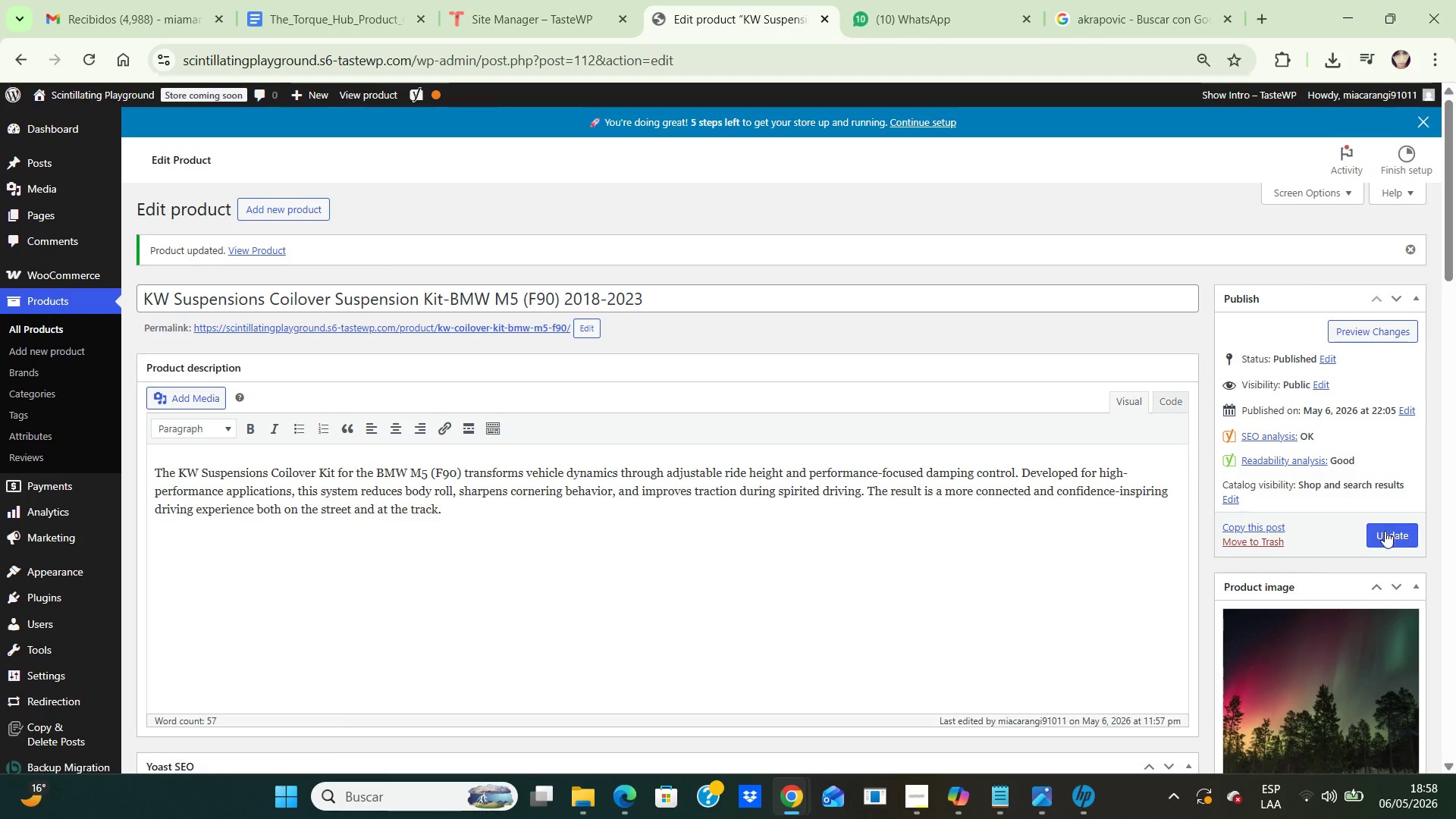 
left_click([1390, 540])
 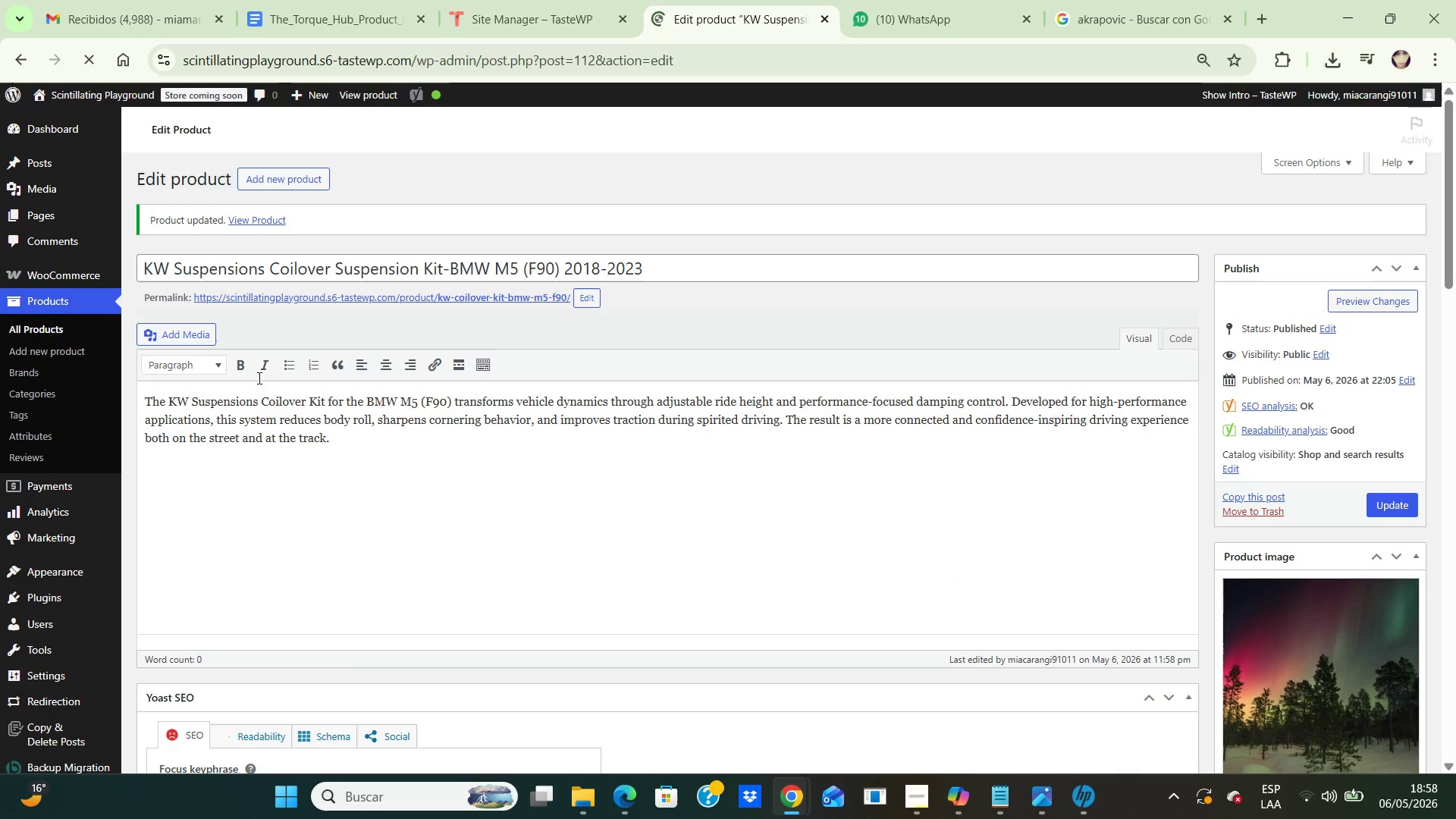 
left_click([42, 323])
 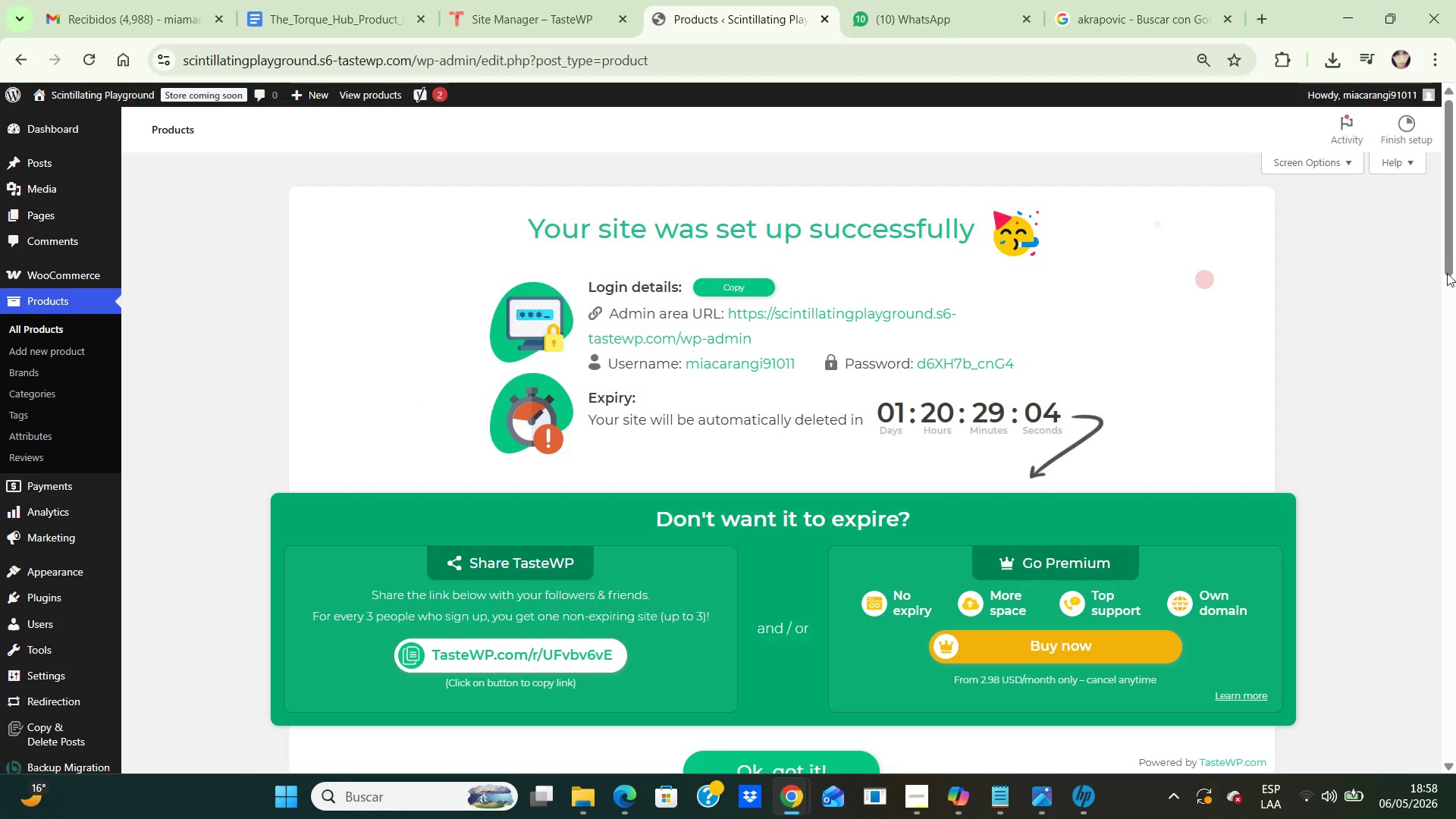 
left_click_drag(start_coordinate=[1446, 249], to_coordinate=[1451, 431])
 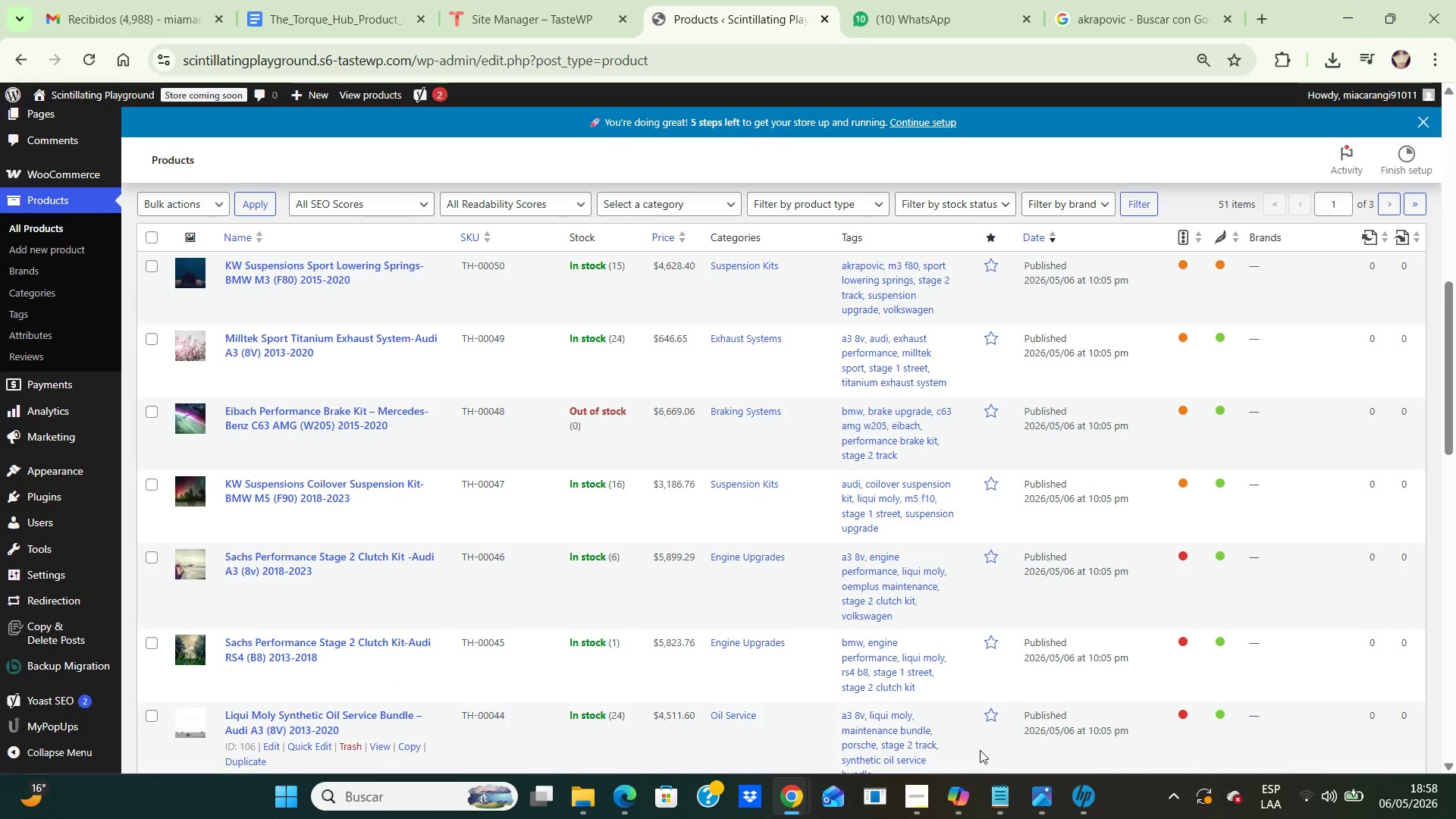 
mouse_move([917, 784])
 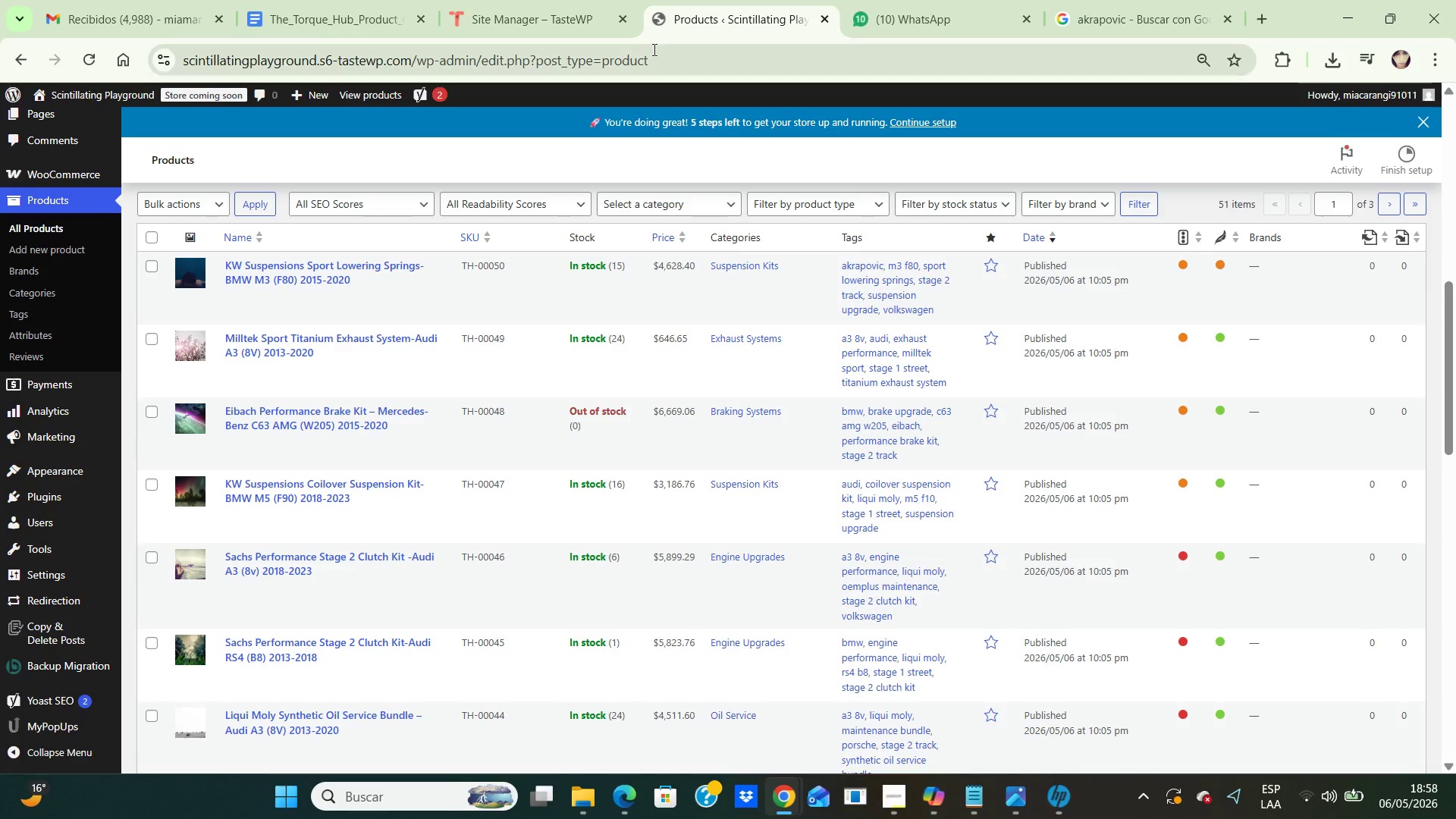 
left_click([667, 50])
 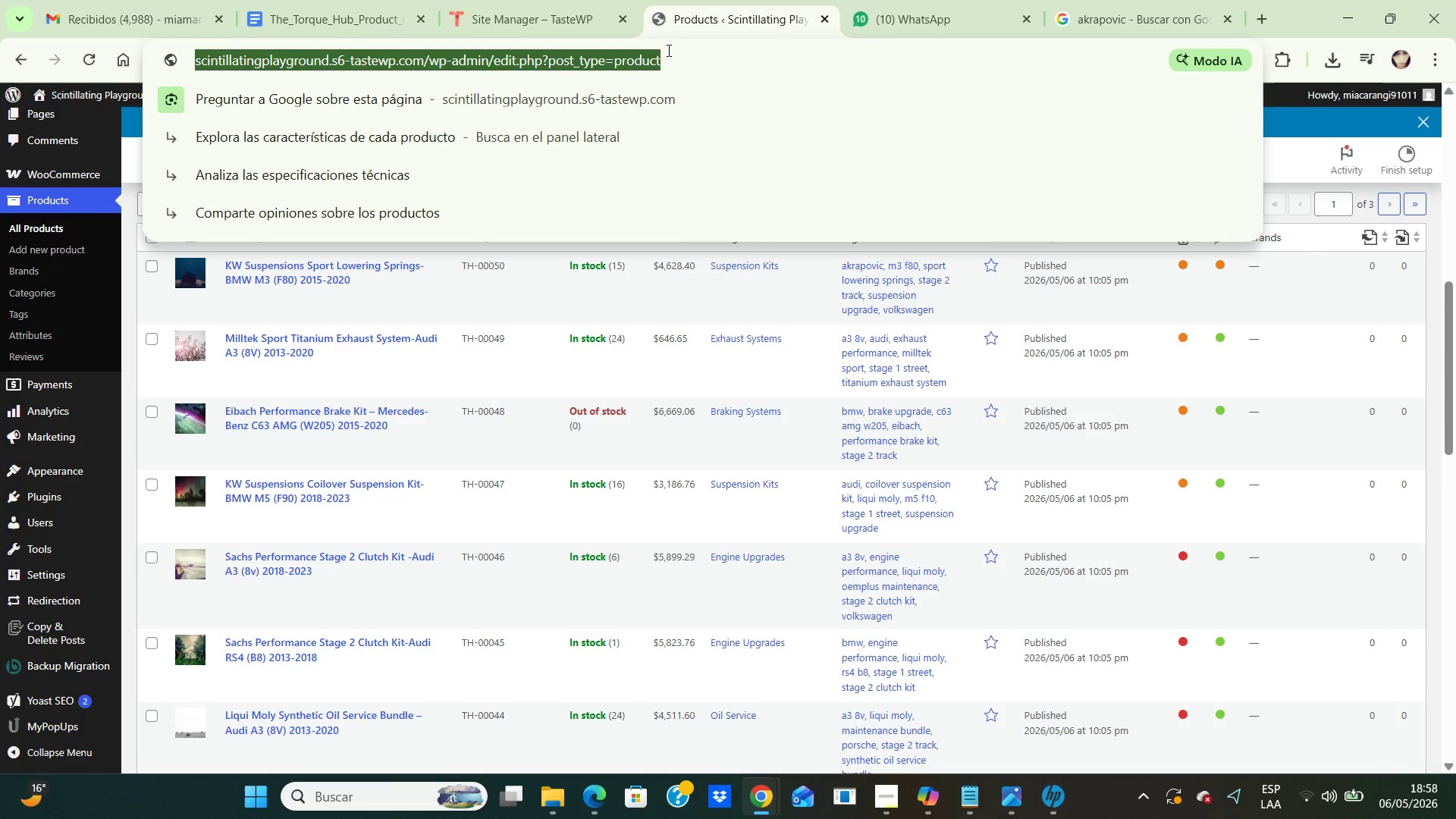 
key(Control+C)
 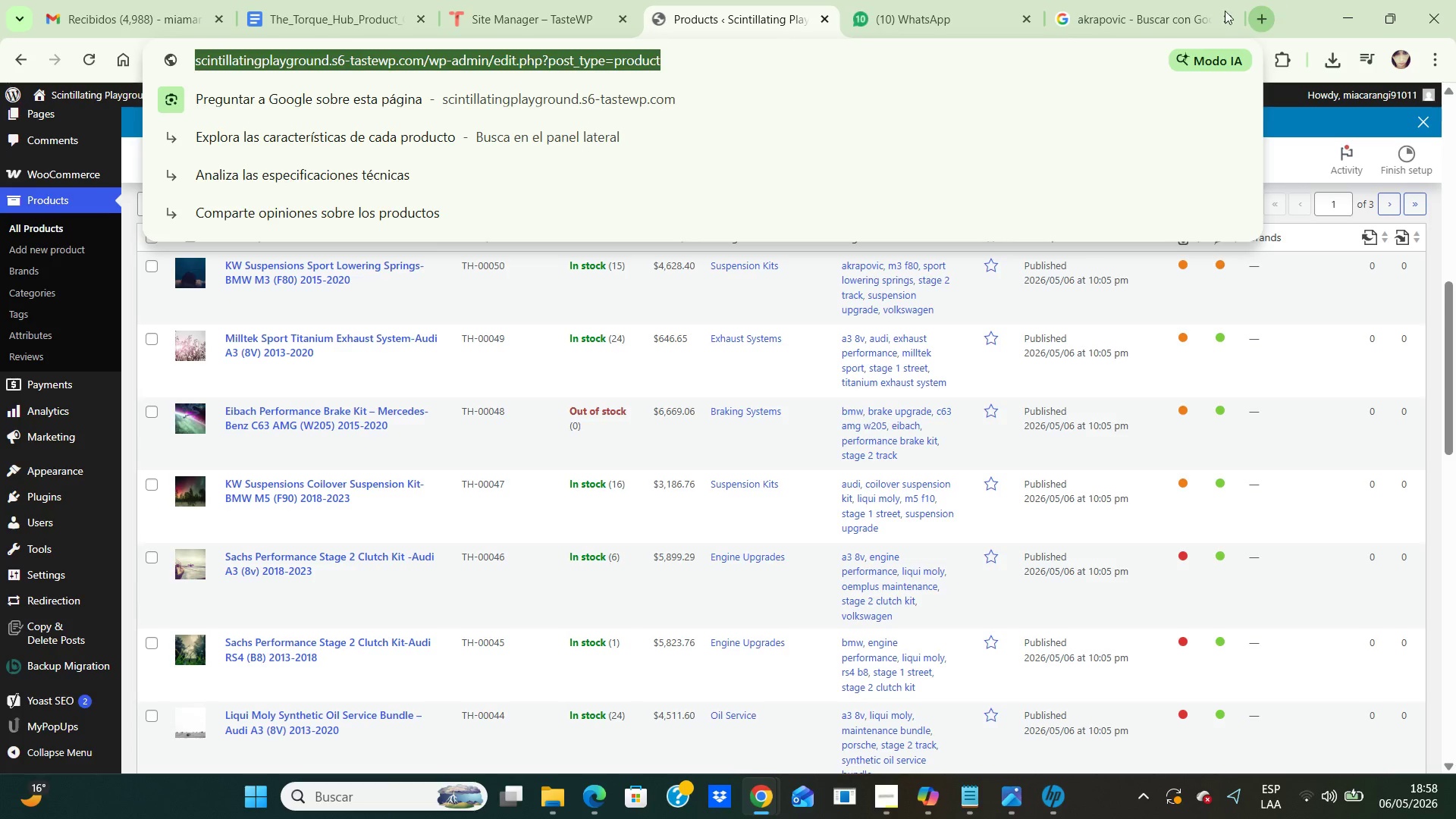 
left_click([1144, 7])
 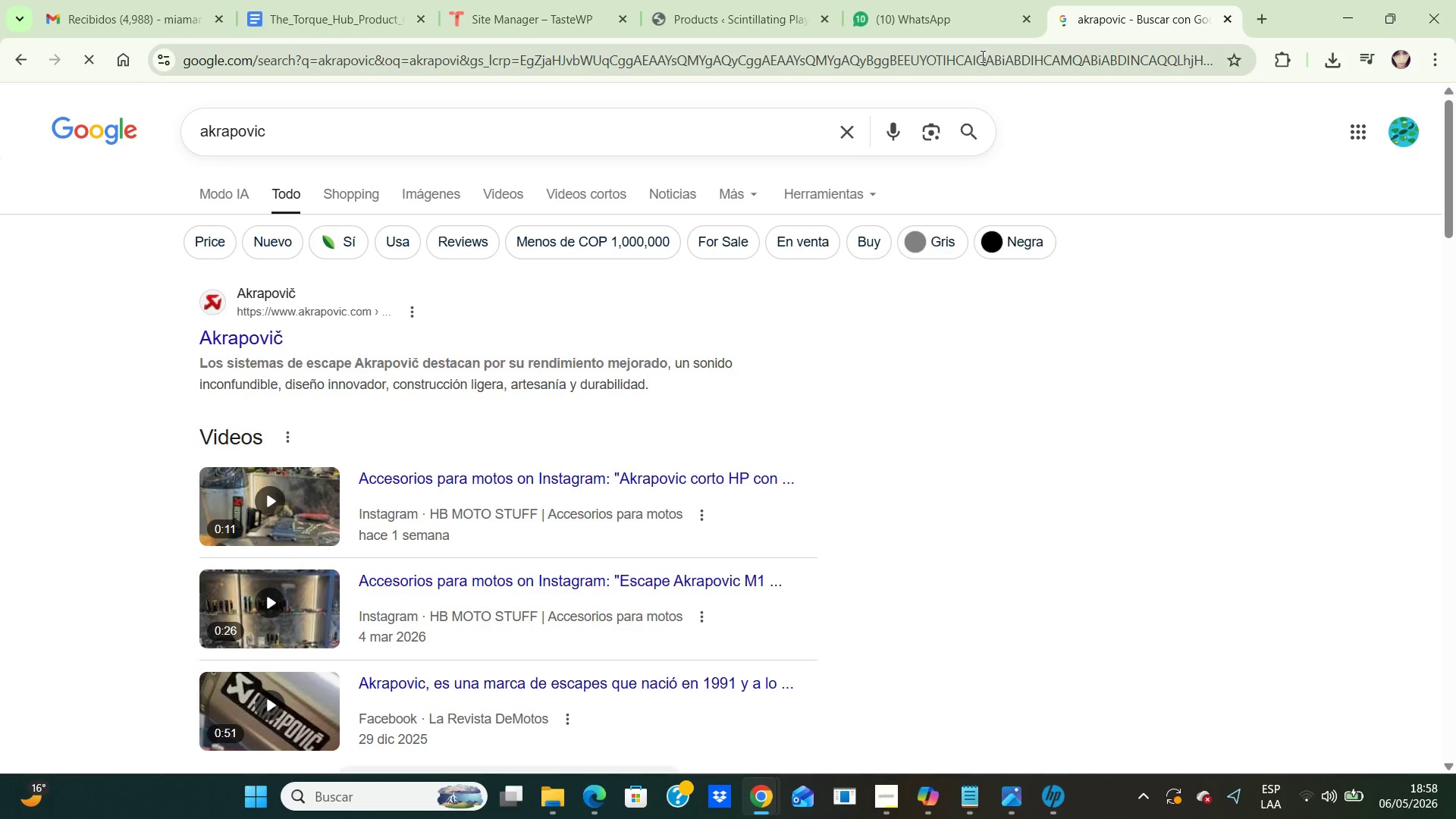 
left_click([981, 56])
 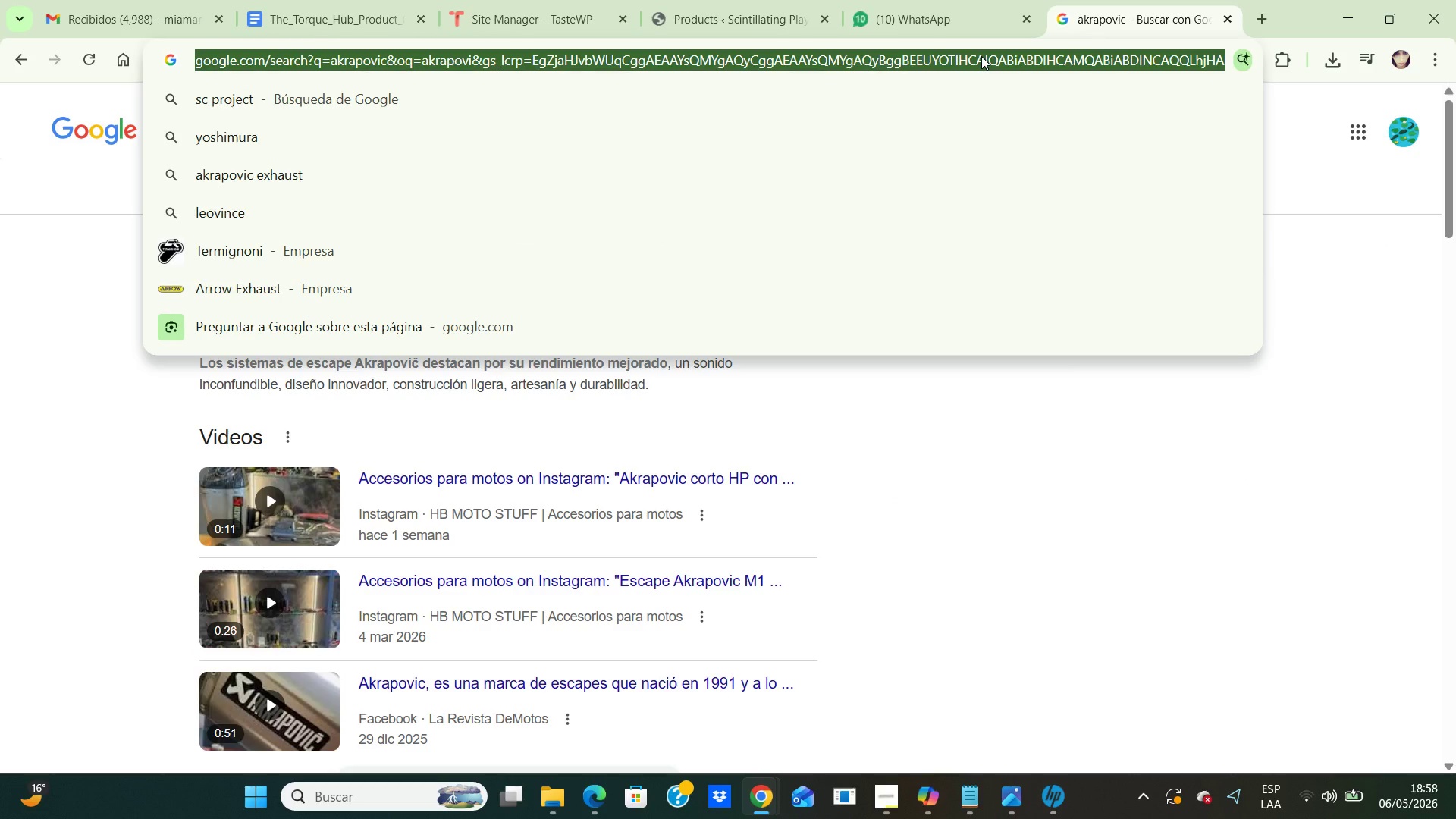 
key(Control+V)
 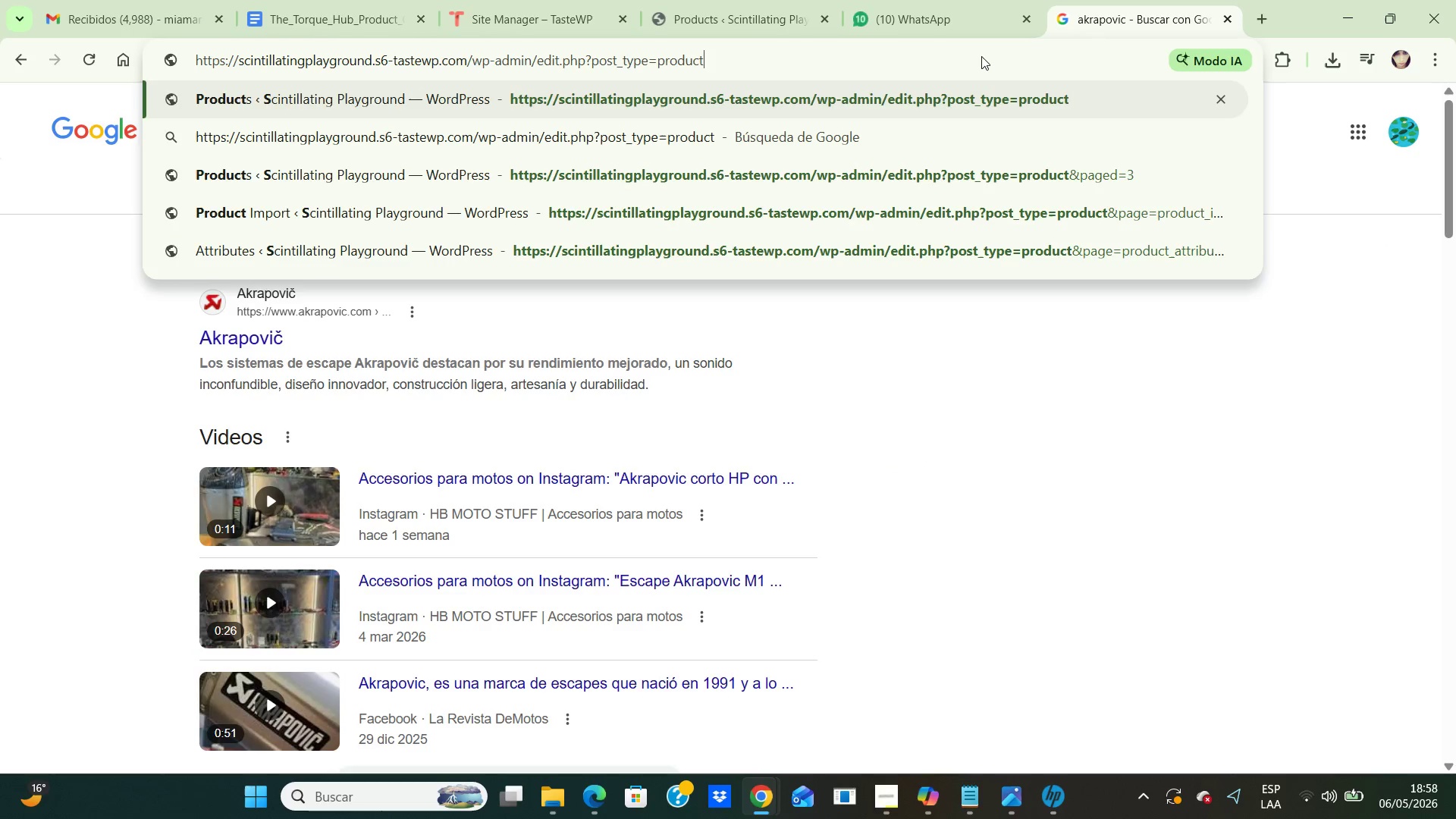 
key(Enter)
 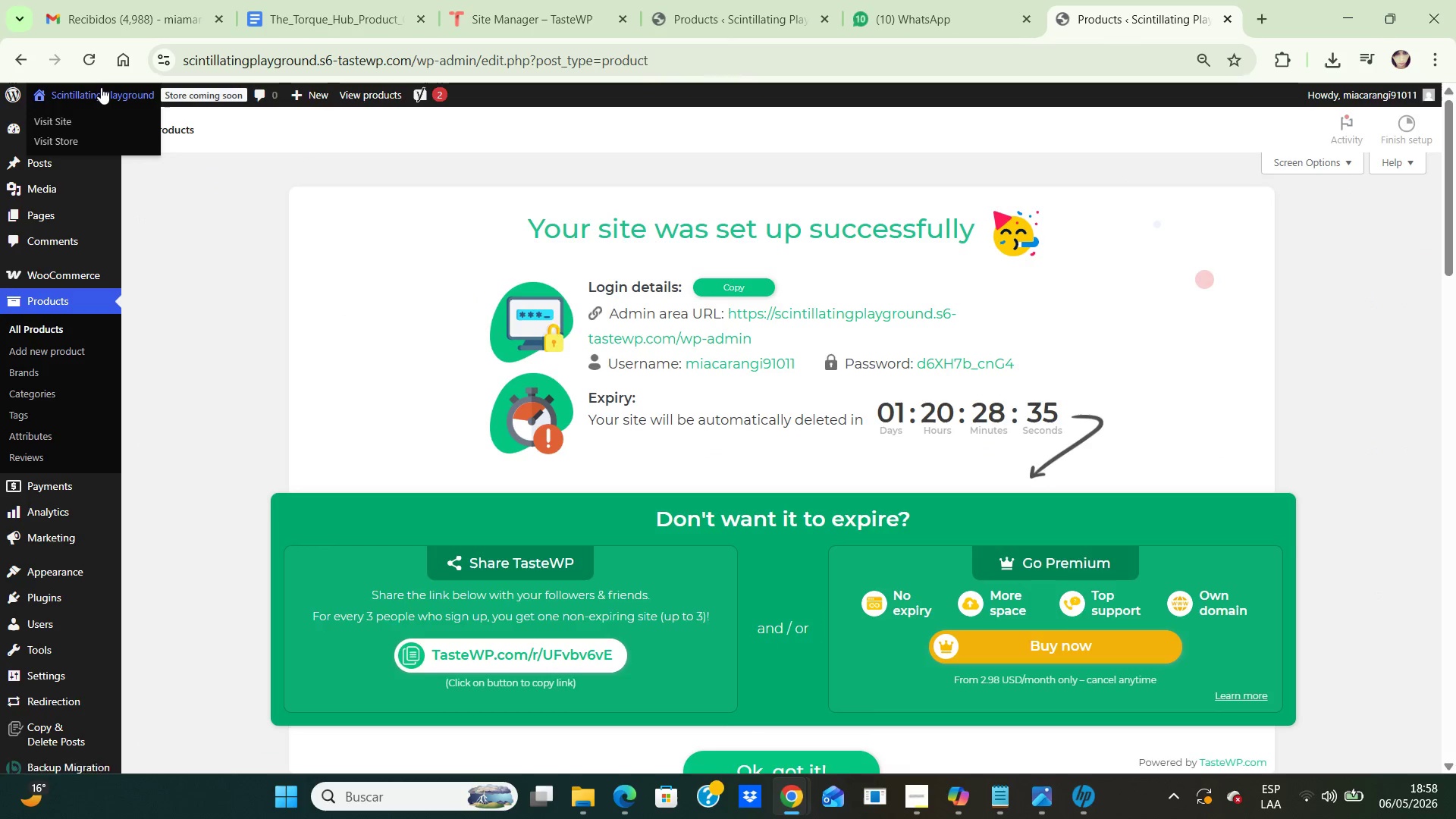 
left_click([50, 118])
 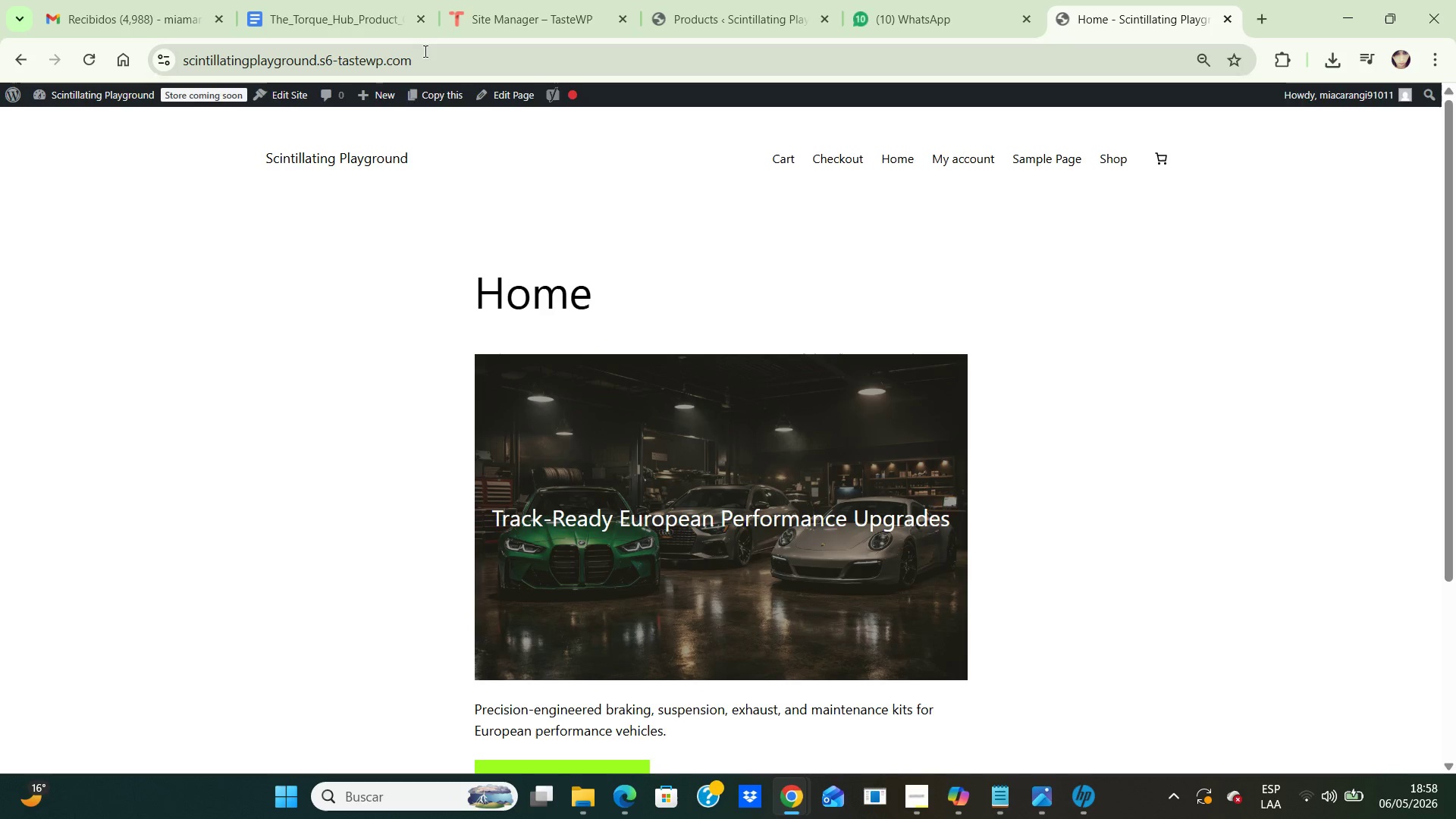 
left_click([427, 61])
 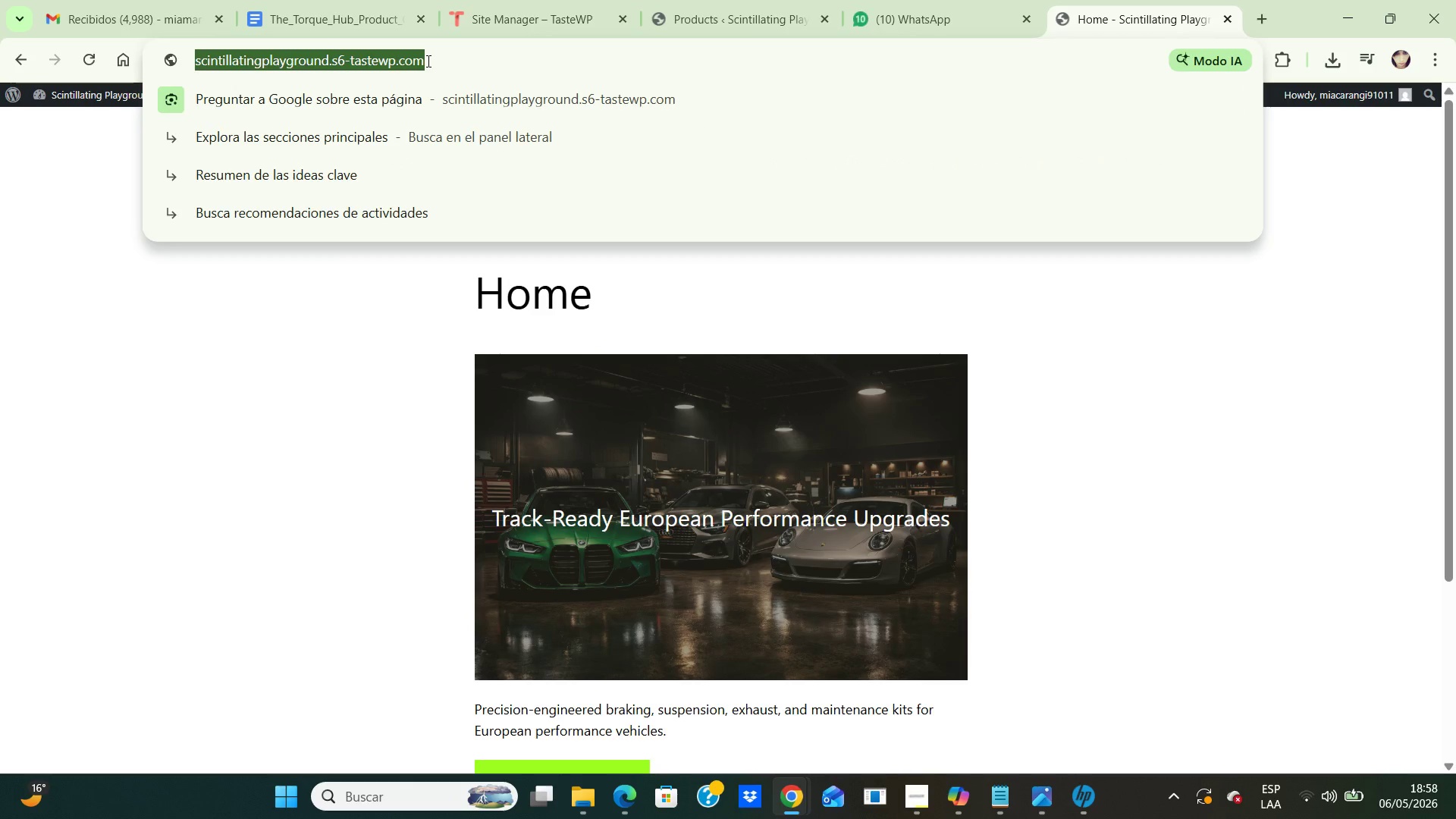 
key(Control+C)
 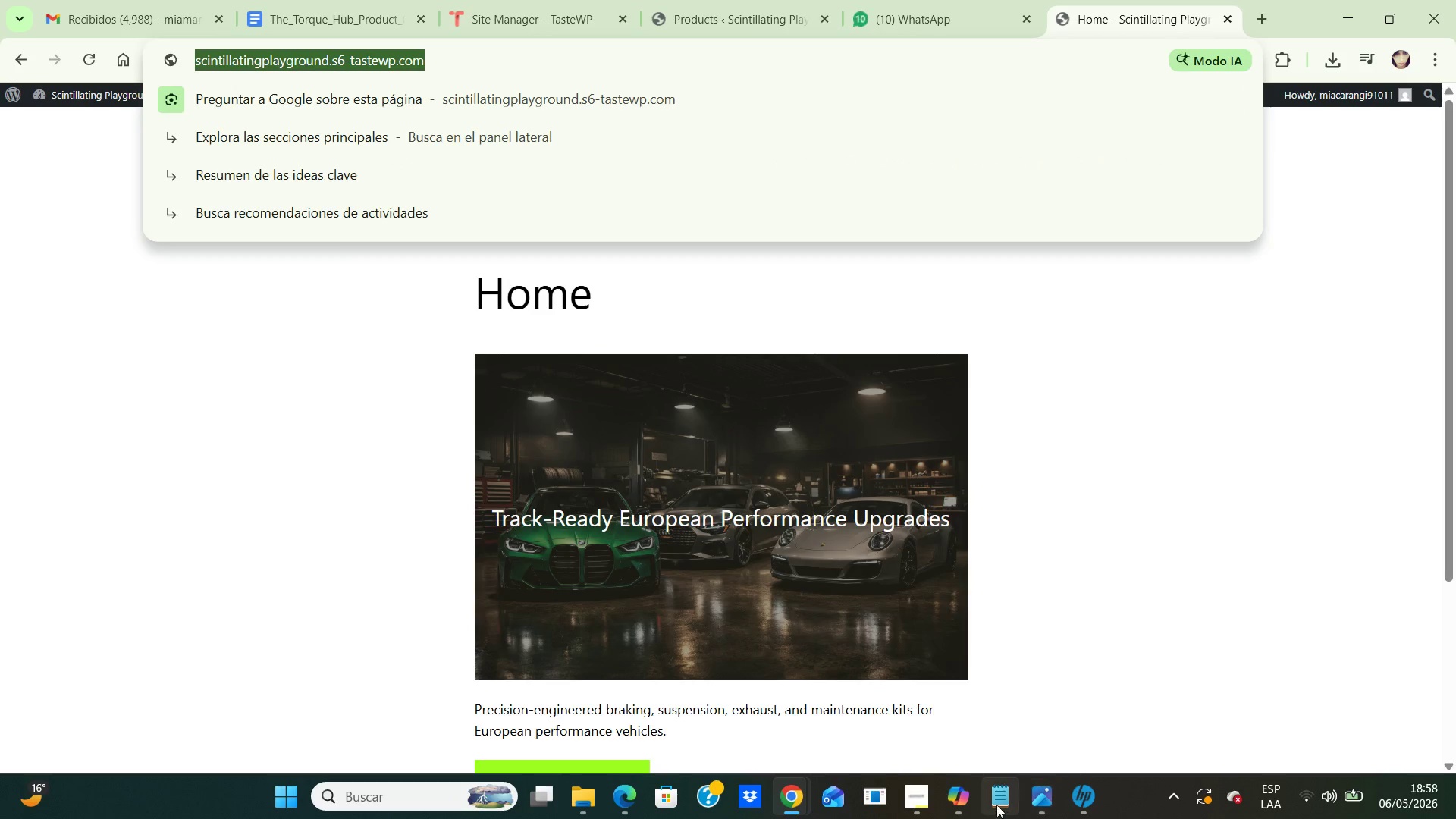 
left_click([993, 802])
 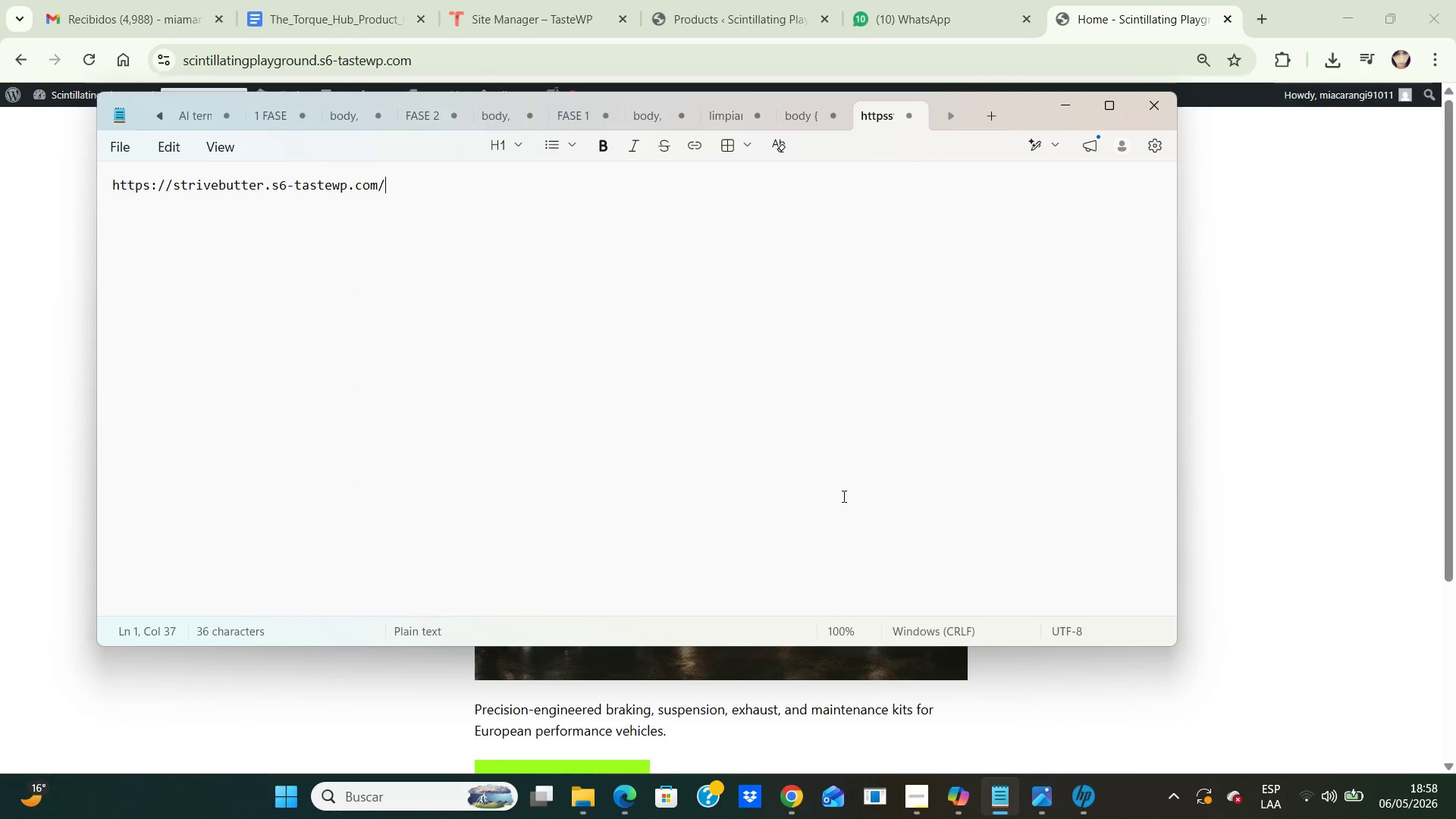 
hold_key(key=Enter, duration=0.31)
 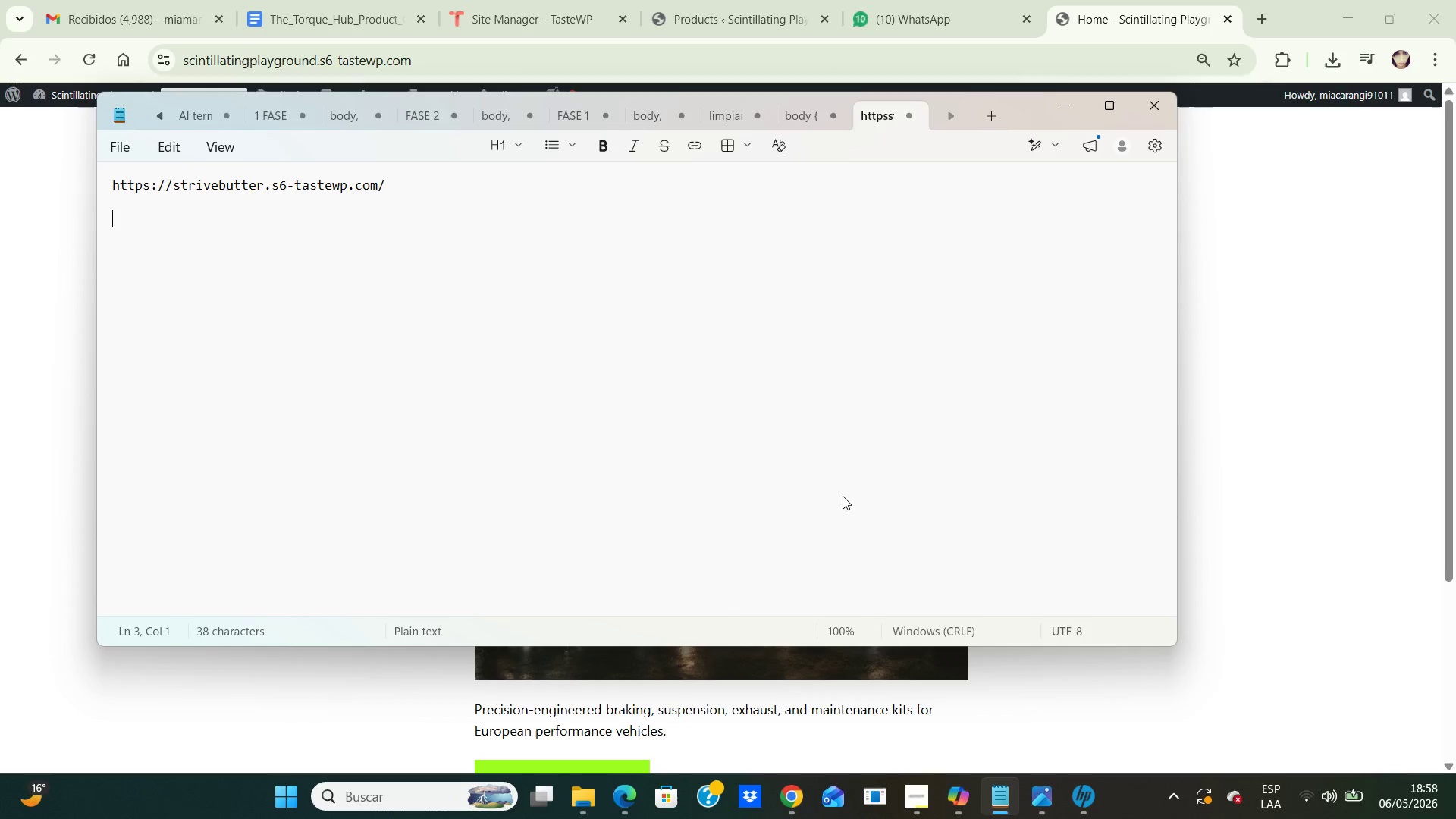 
key(Enter)
 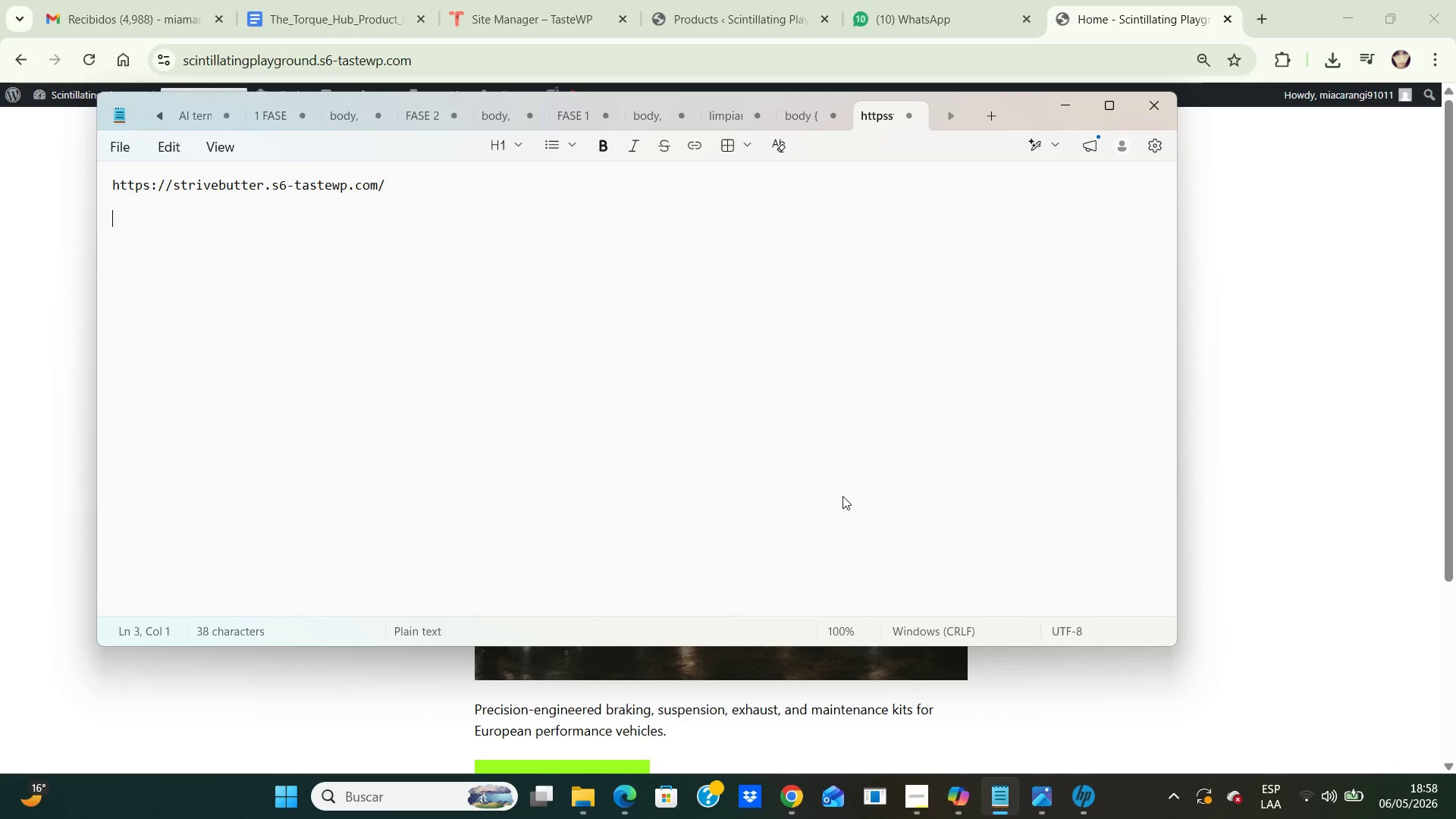 
hold_key(key=ControlLeft, duration=0.47)
 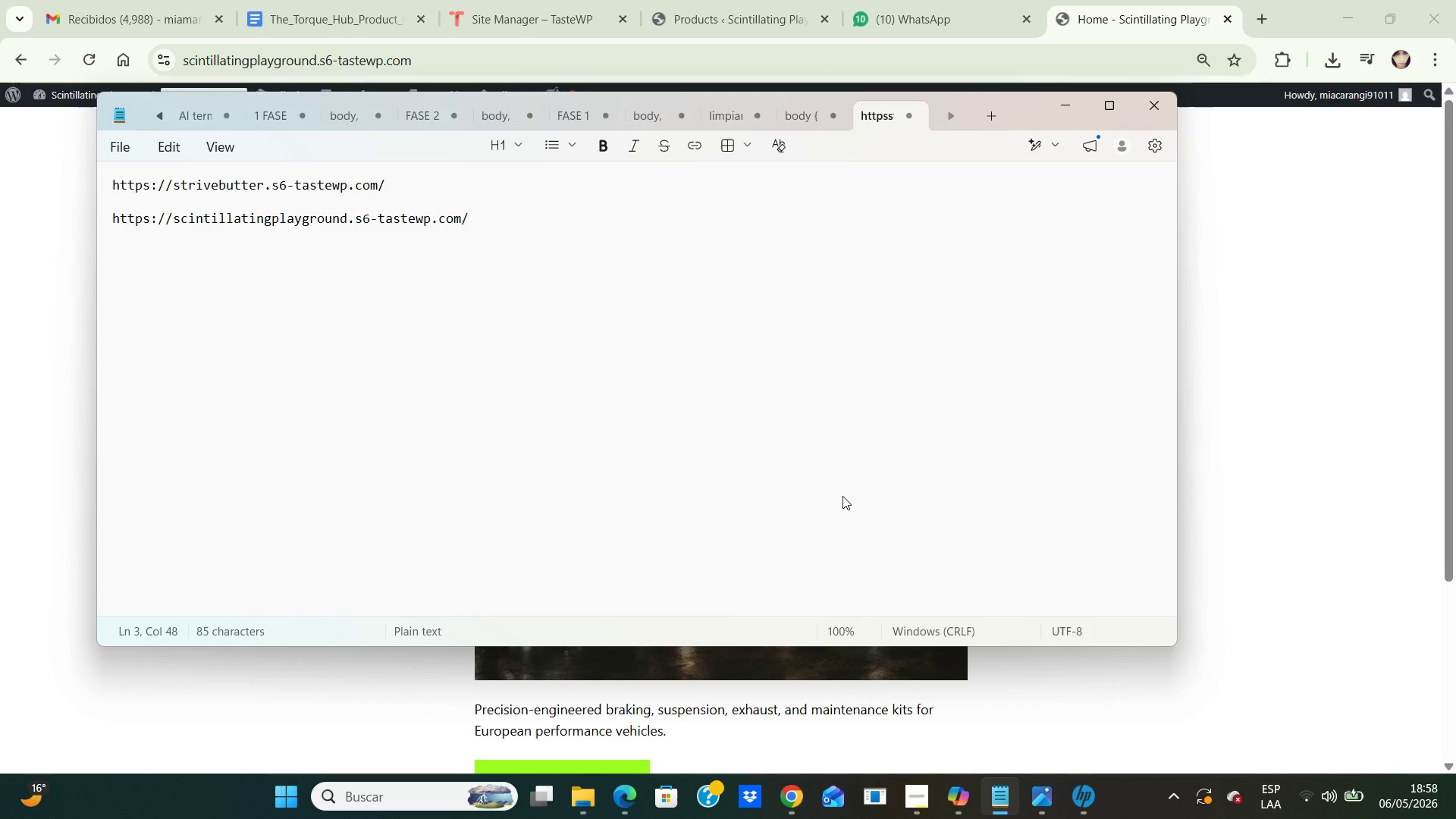 